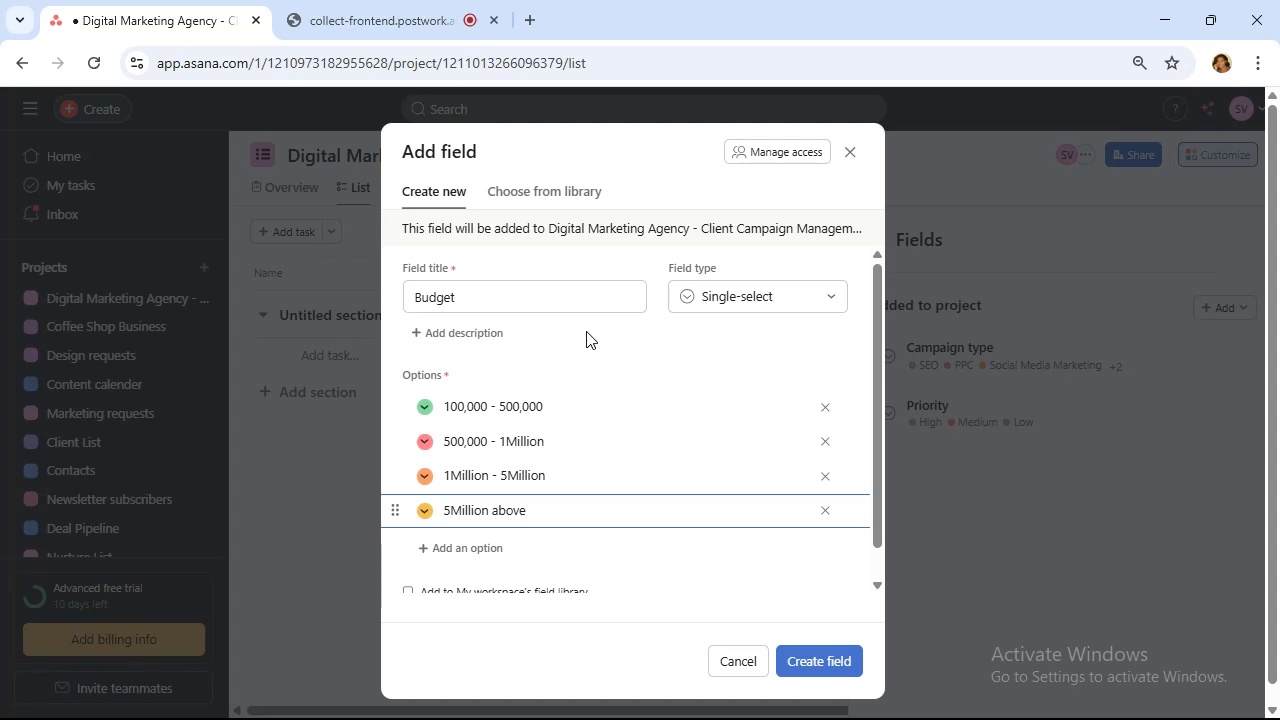 
scroll: coordinate [589, 327], scroll_direction: down, amount: 5.0
 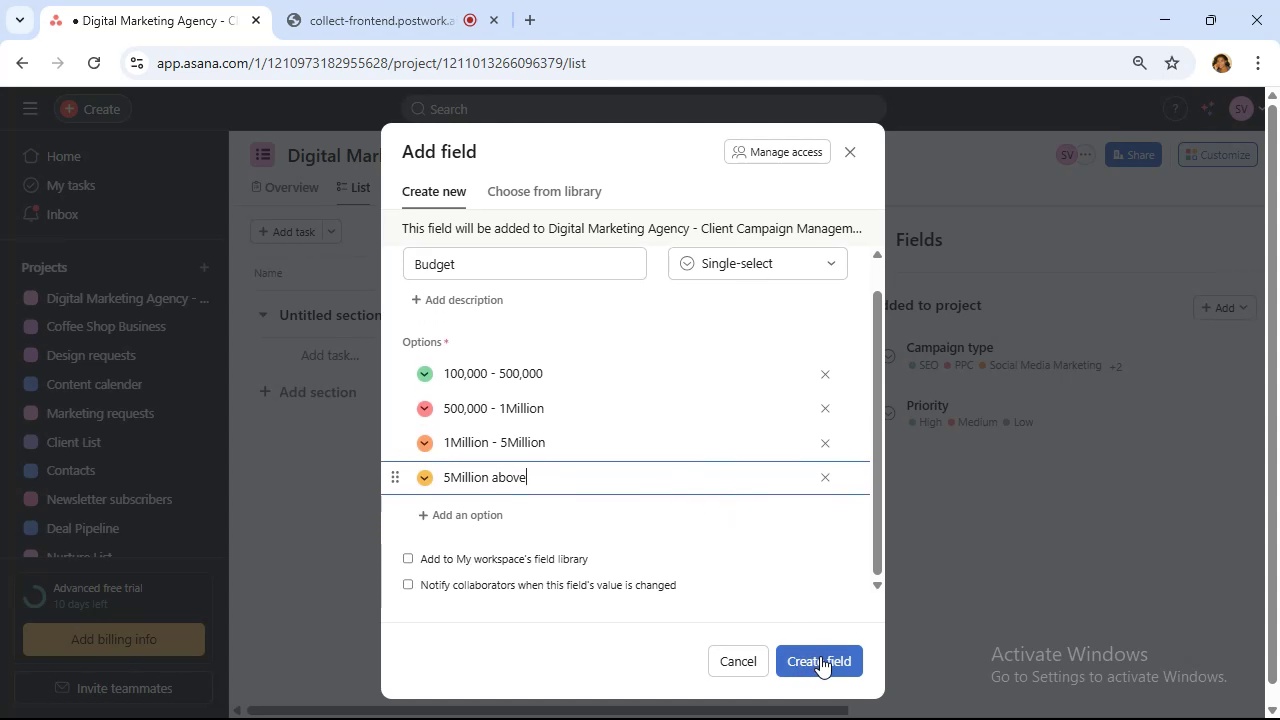 
left_click([820, 656])
 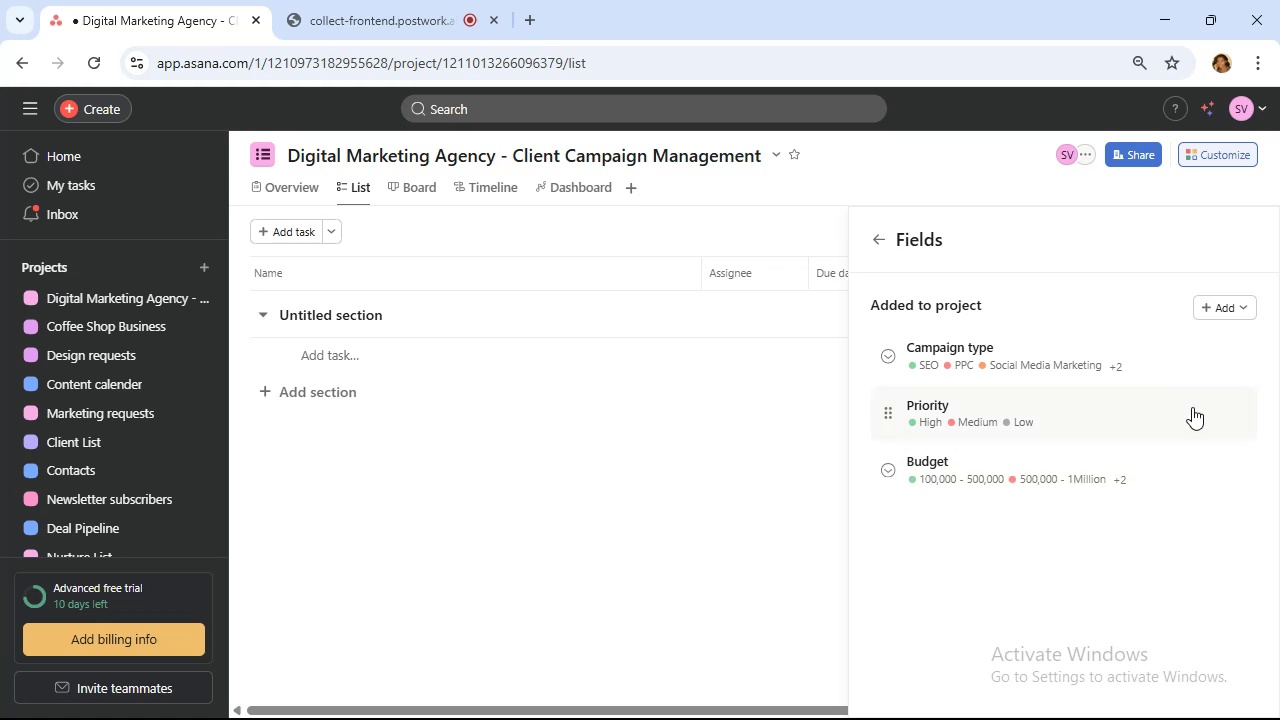 
left_click([1227, 303])
 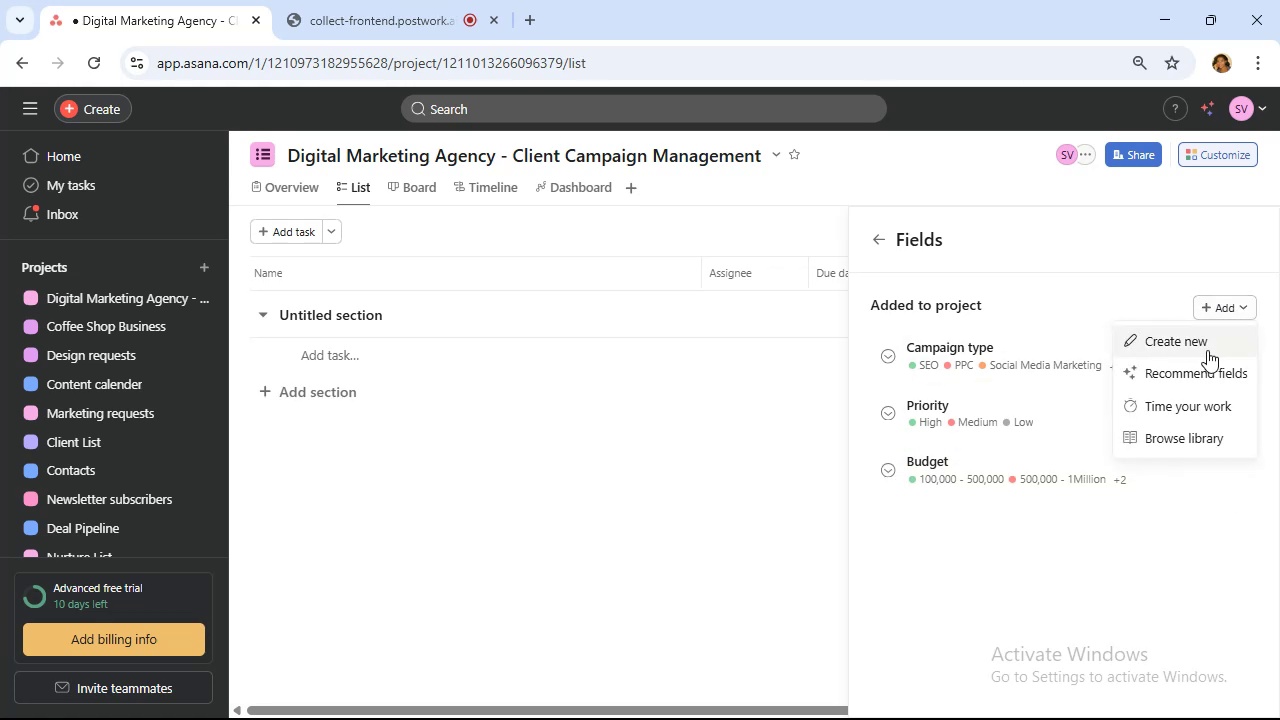 
left_click([1207, 350])
 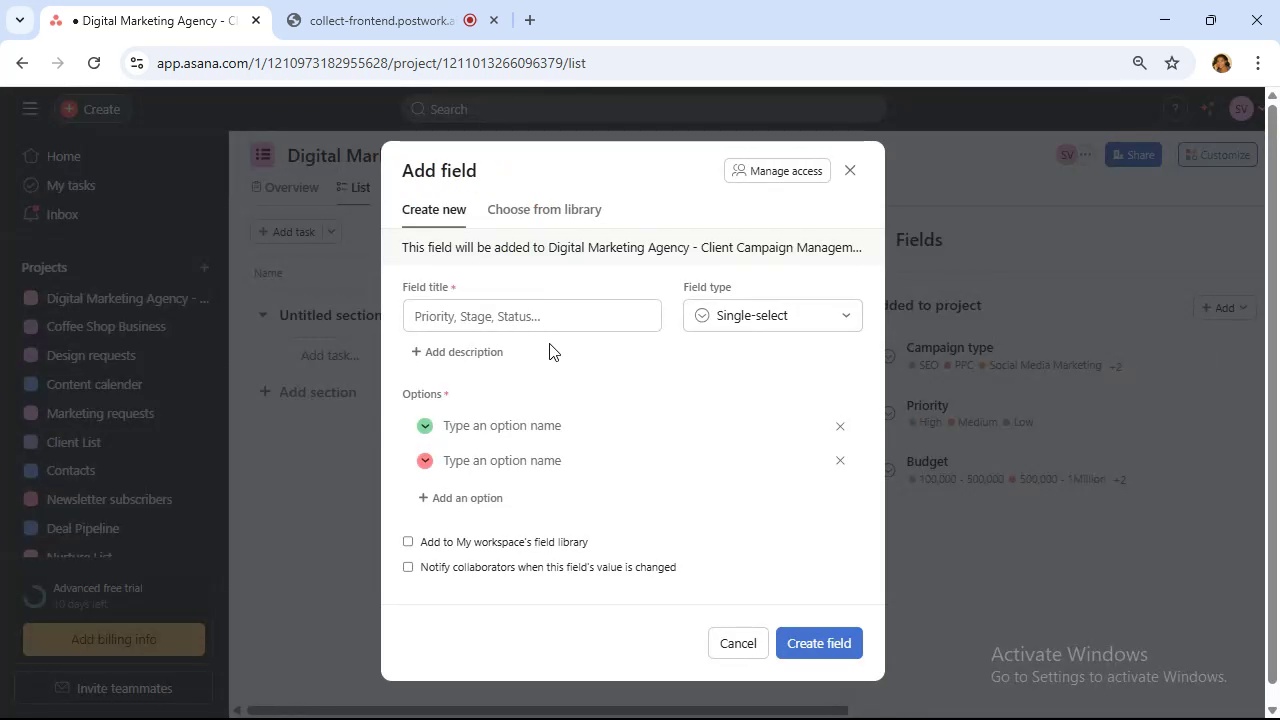 
left_click([550, 324])
 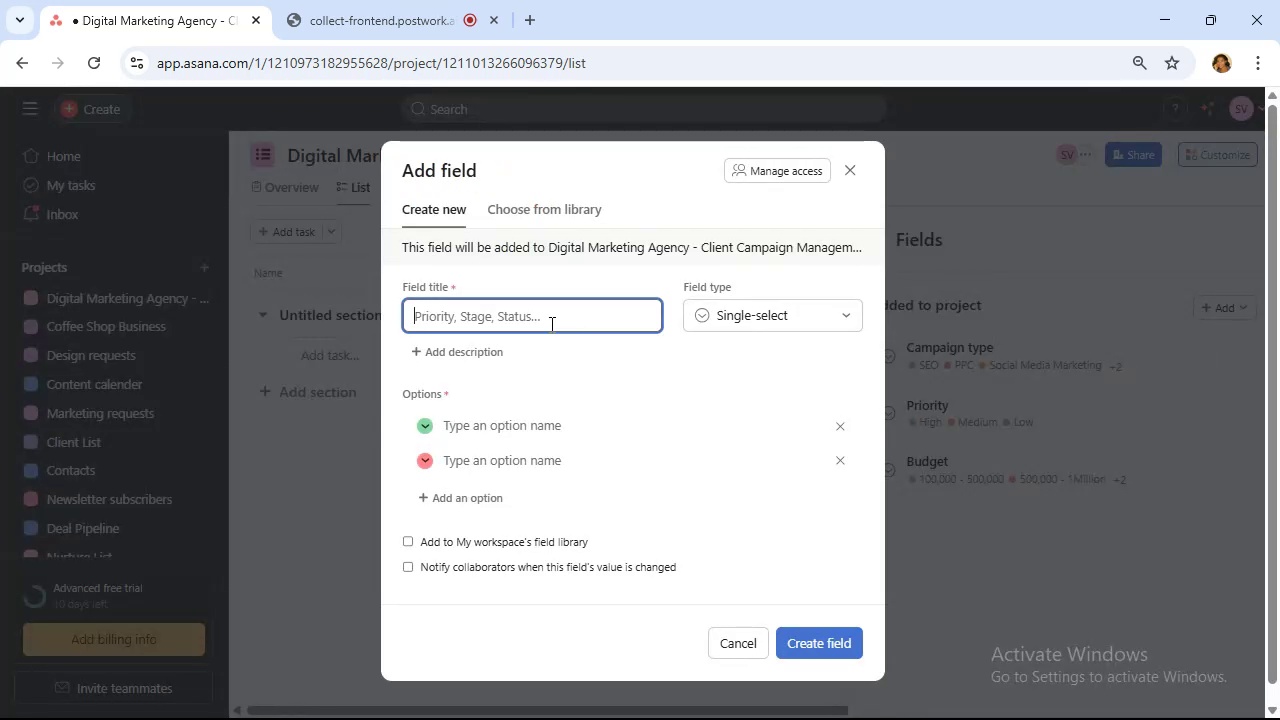 
type(Stage)
 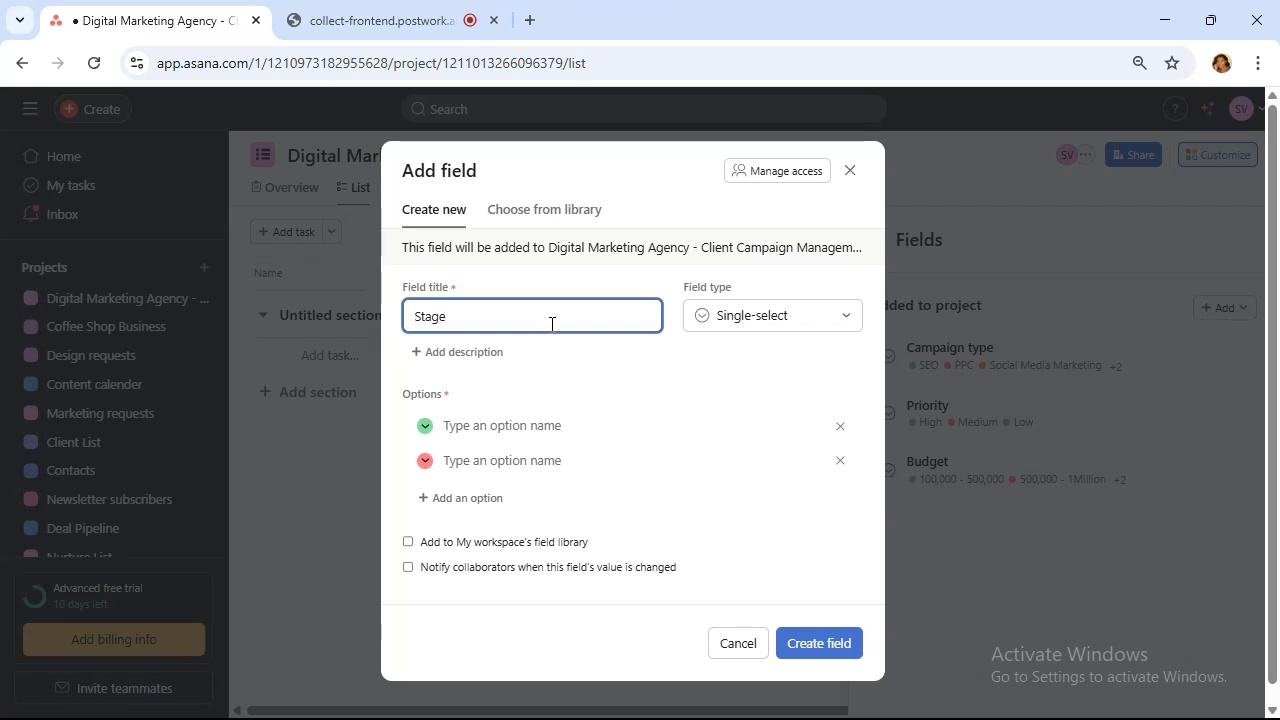 
wait(5.56)
 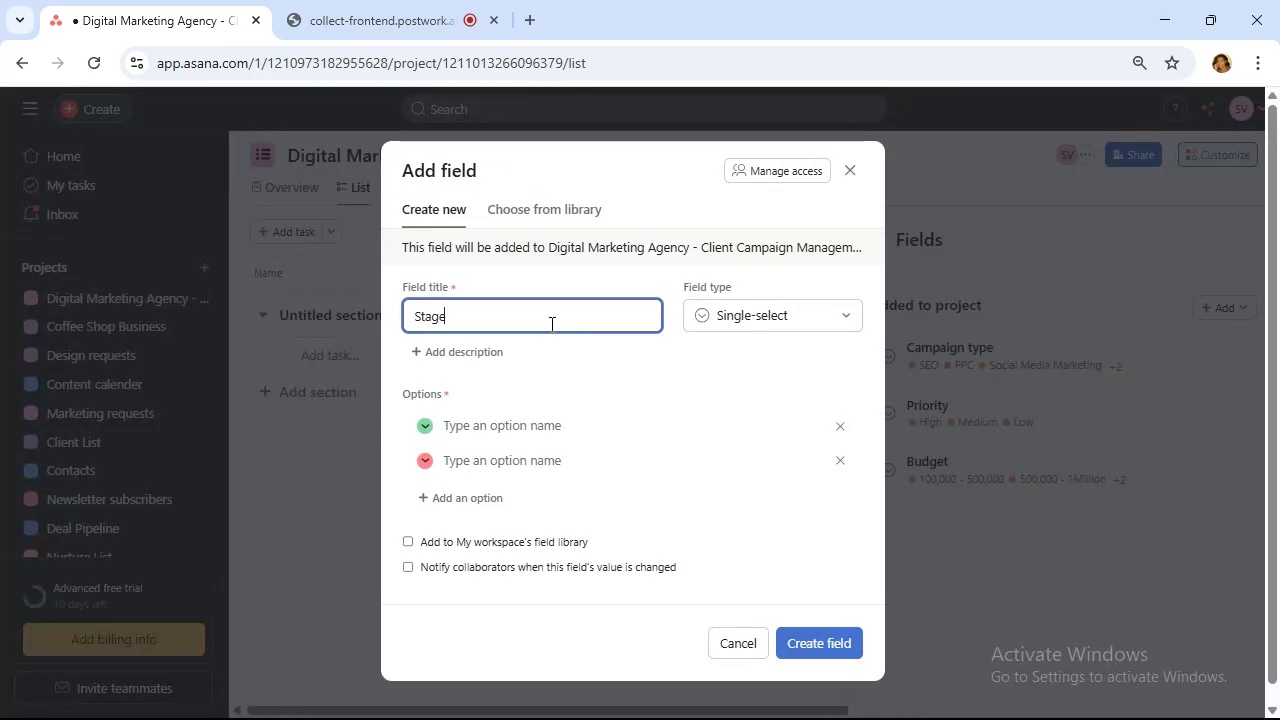 
left_click([578, 426])
 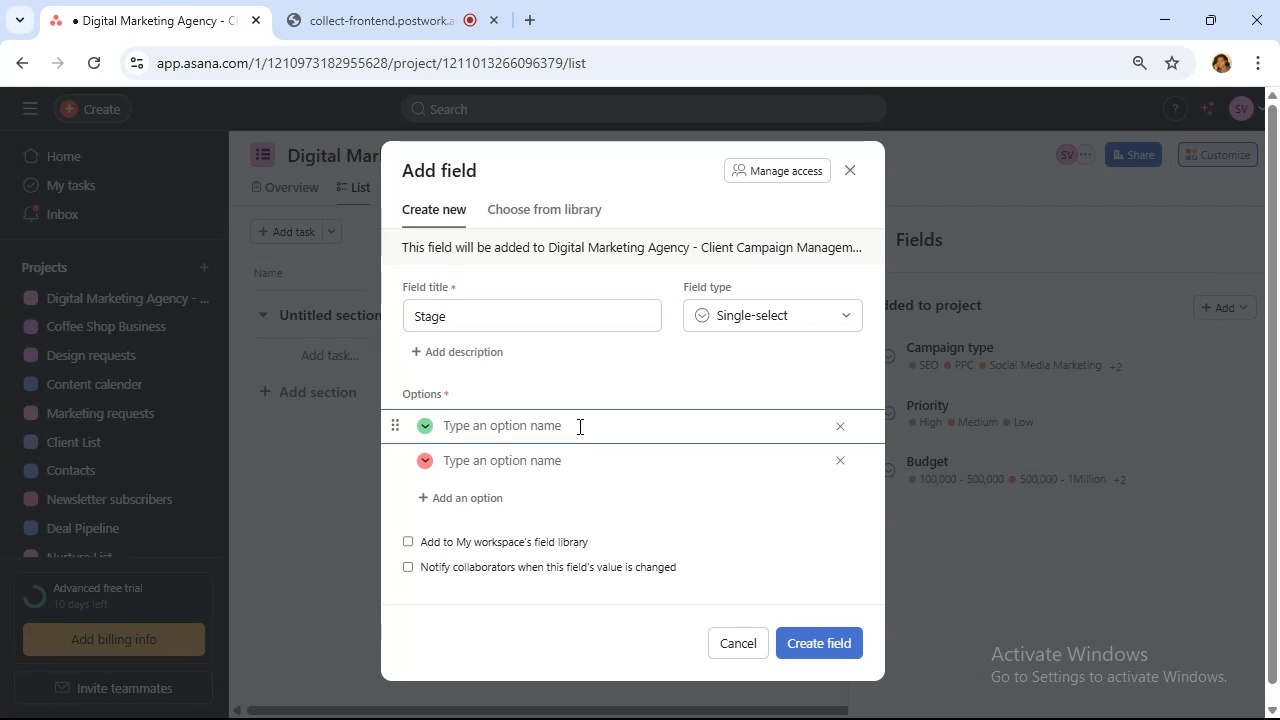 
wait(10.95)
 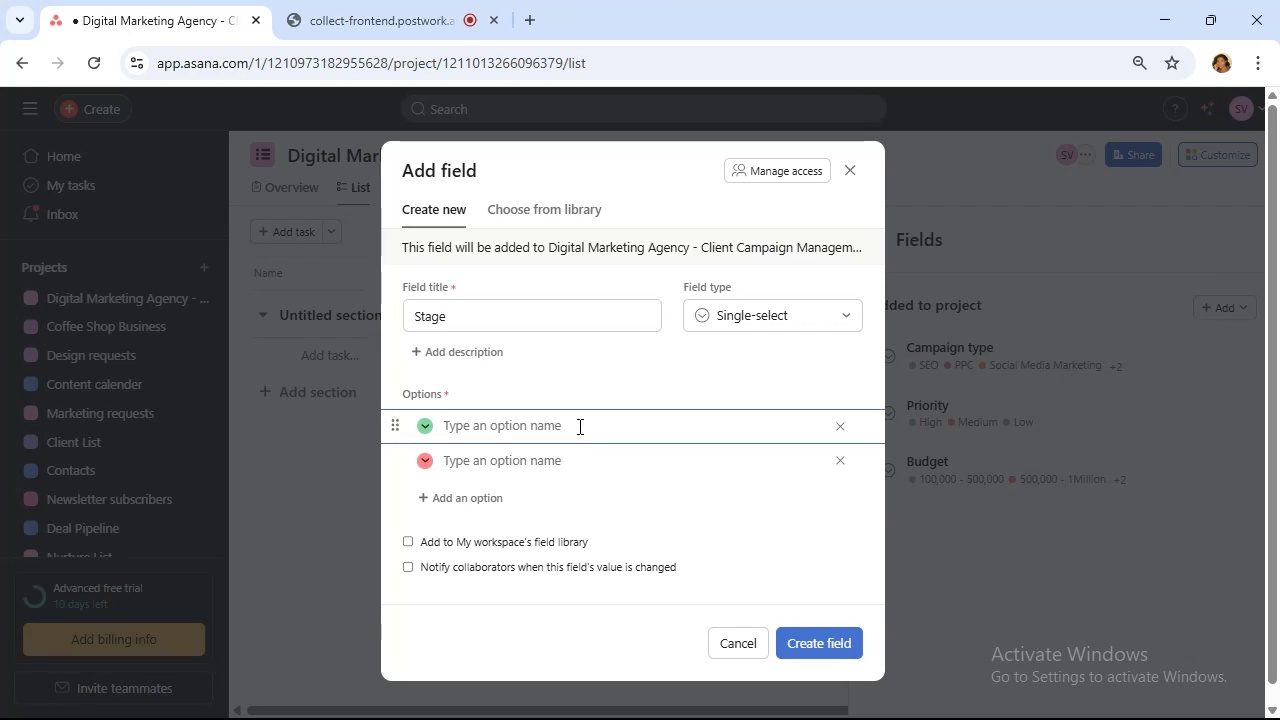 
type(Not Started)
 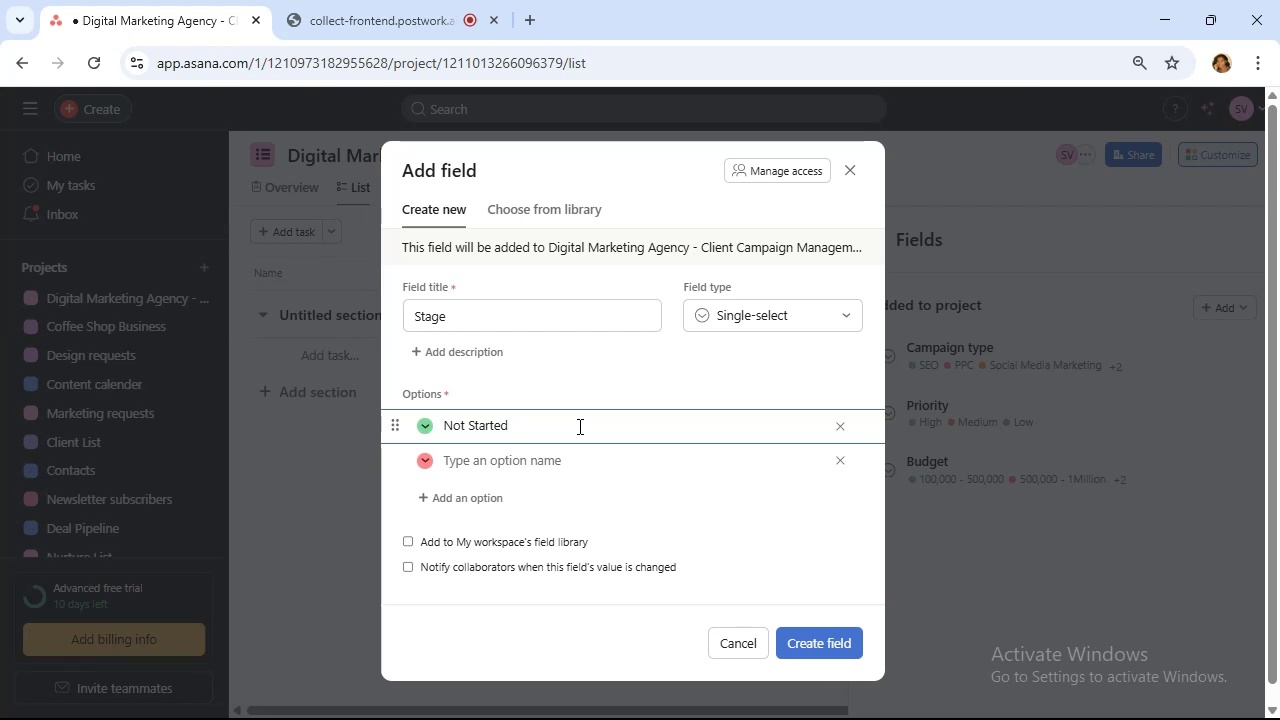 
wait(20.89)
 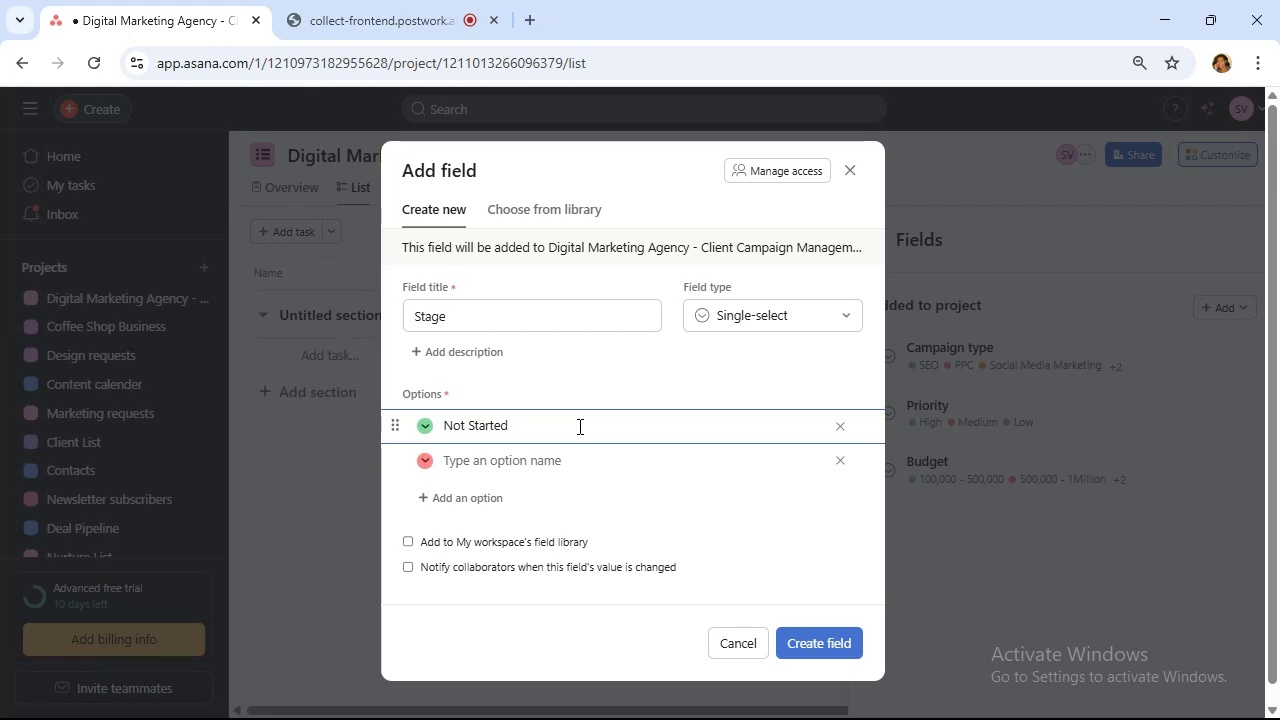 
scroll: coordinate [582, 426], scroll_direction: down, amount: 1.0
 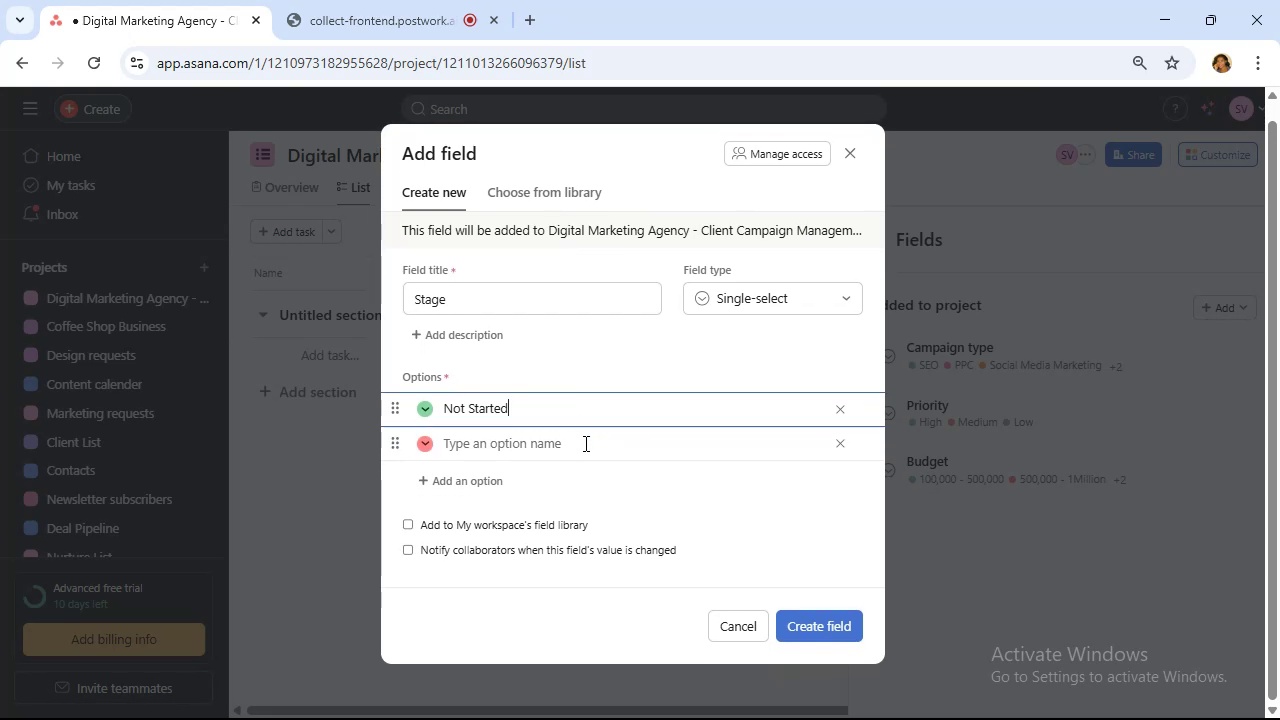 
left_click([584, 446])
 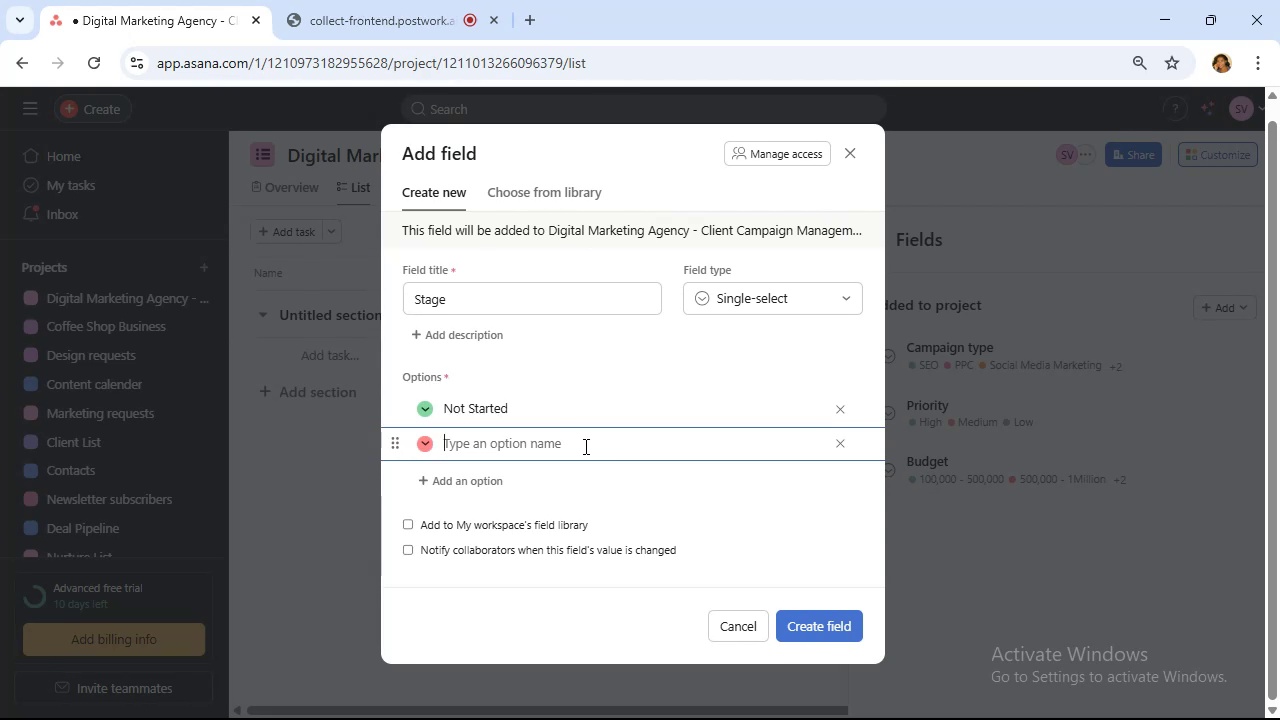 
wait(28.78)
 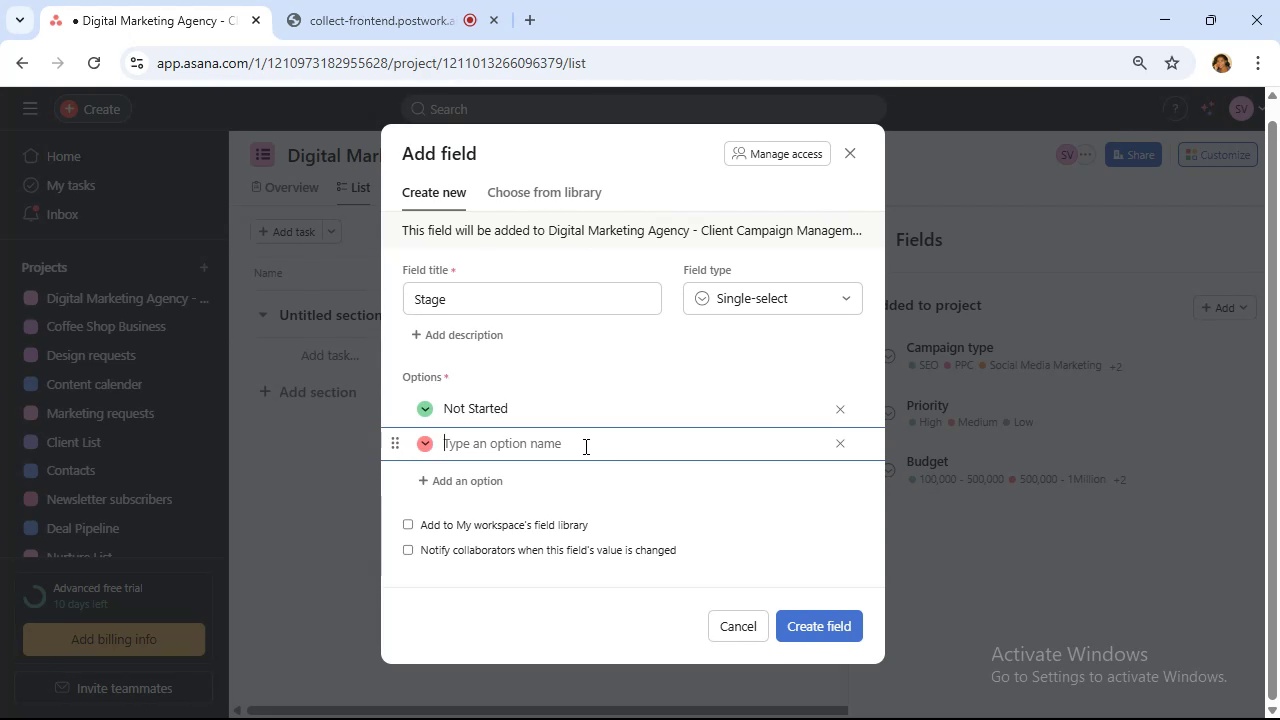 
left_click([425, 444])
 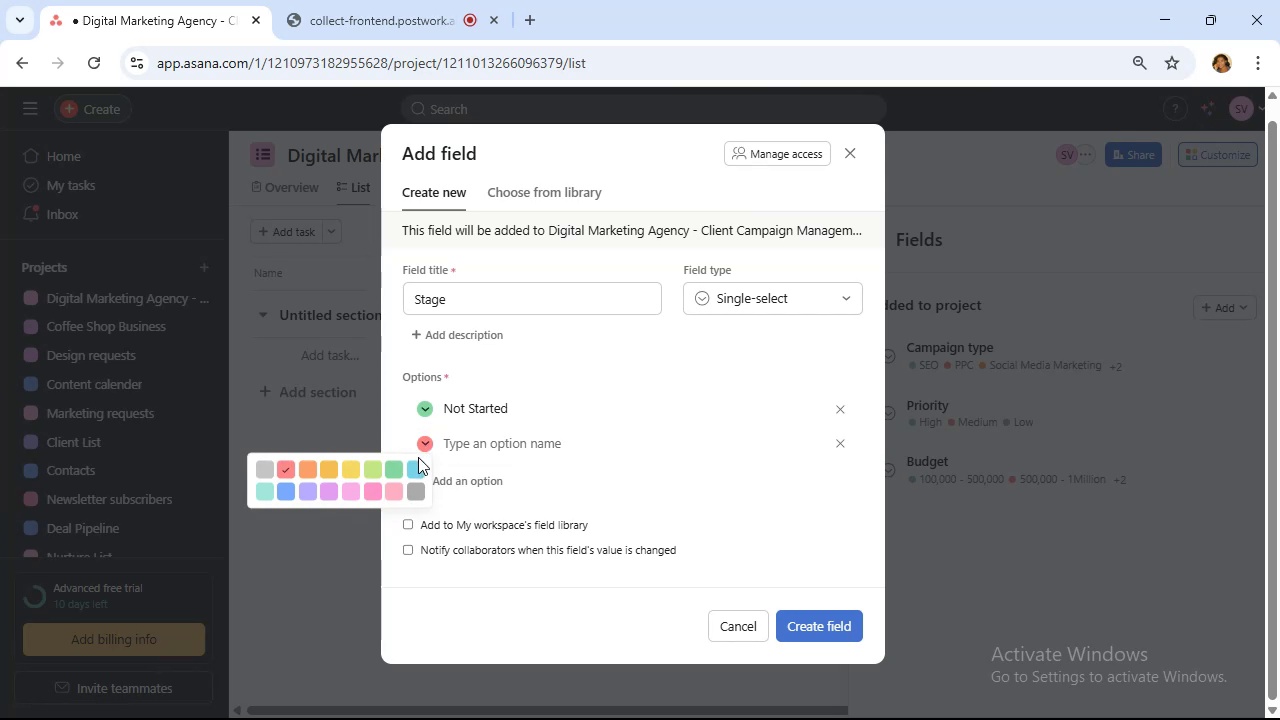 
left_click([415, 466])
 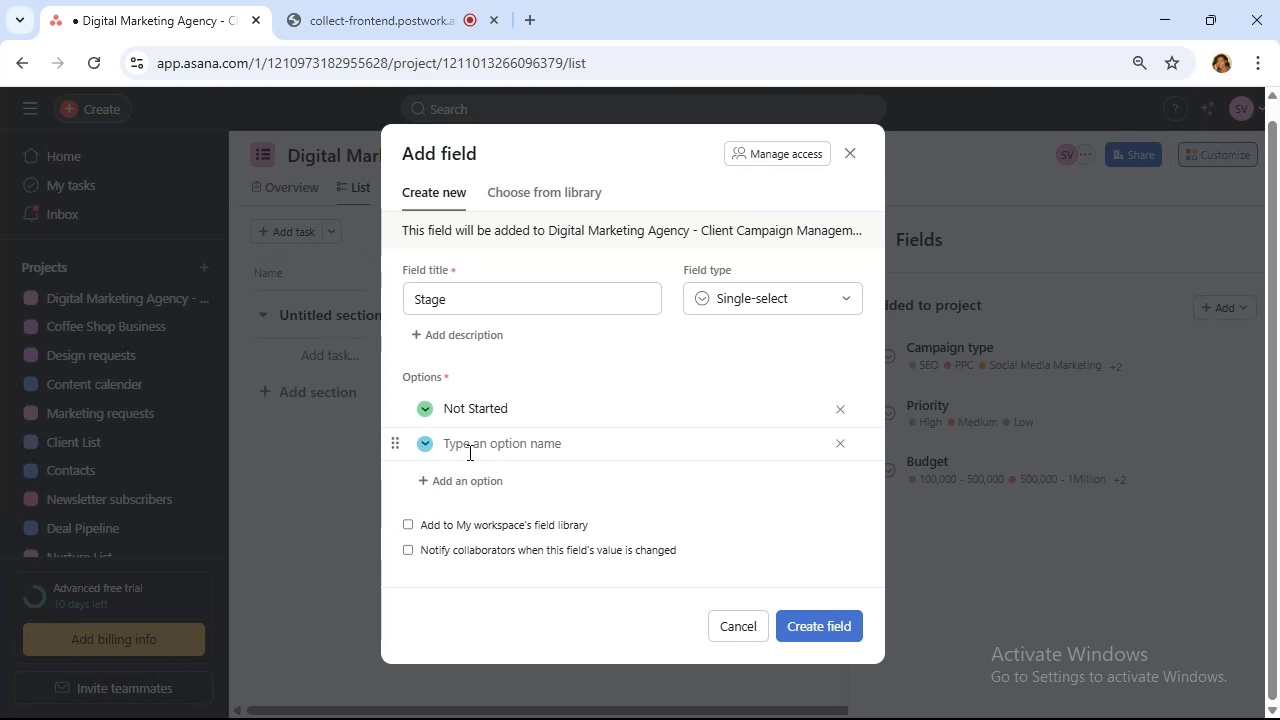 
left_click([468, 451])
 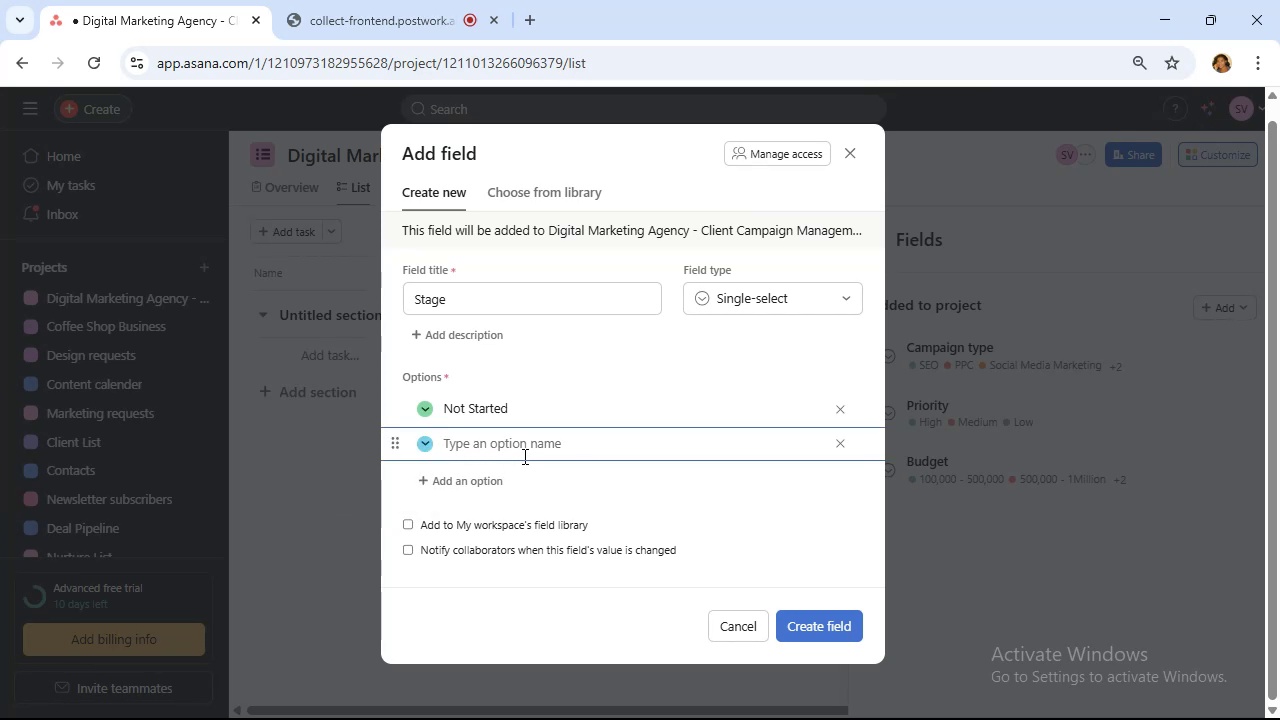 
wait(13.13)
 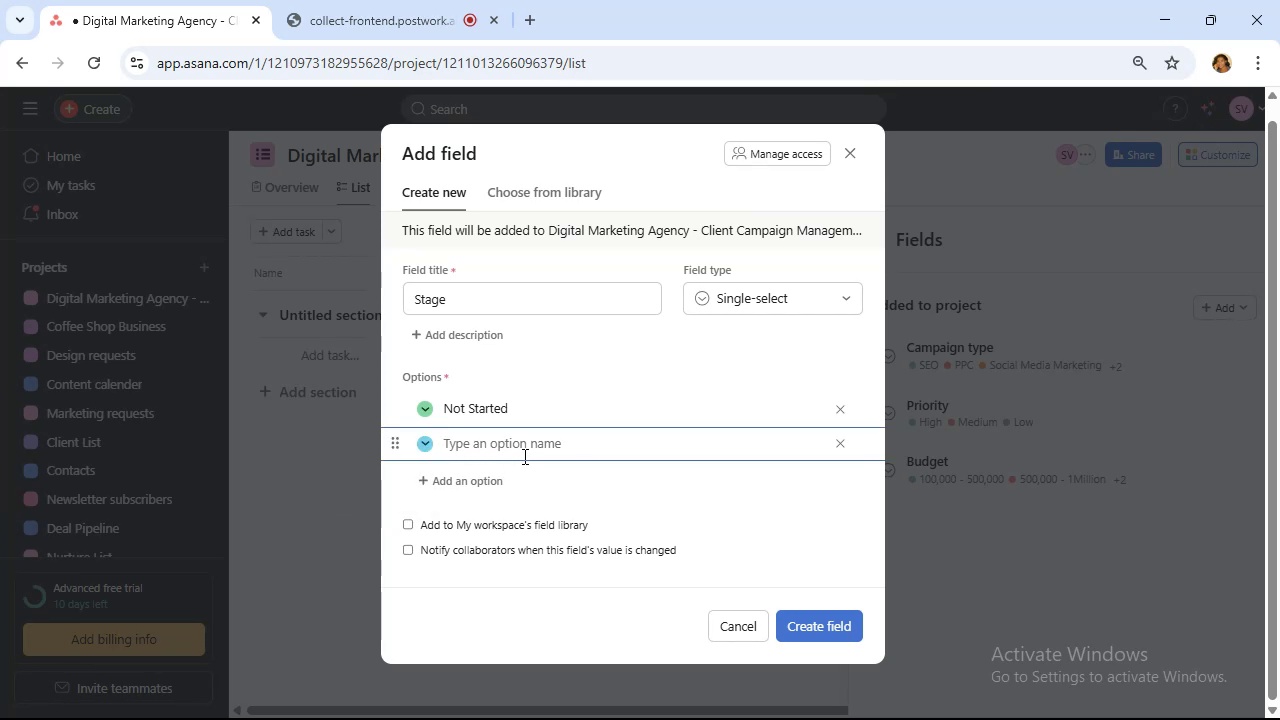 
type(in)
key(Backspace)
key(Backspace)
type(In progress)
 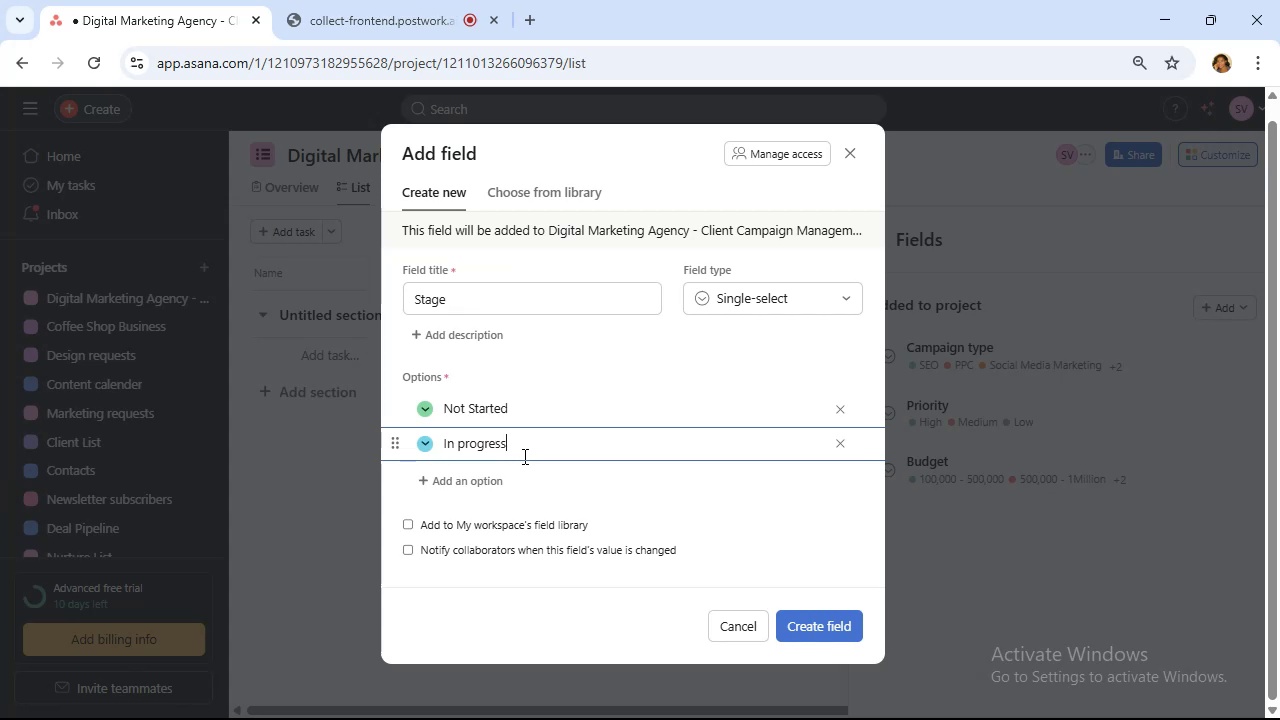 
left_click([494, 482])
 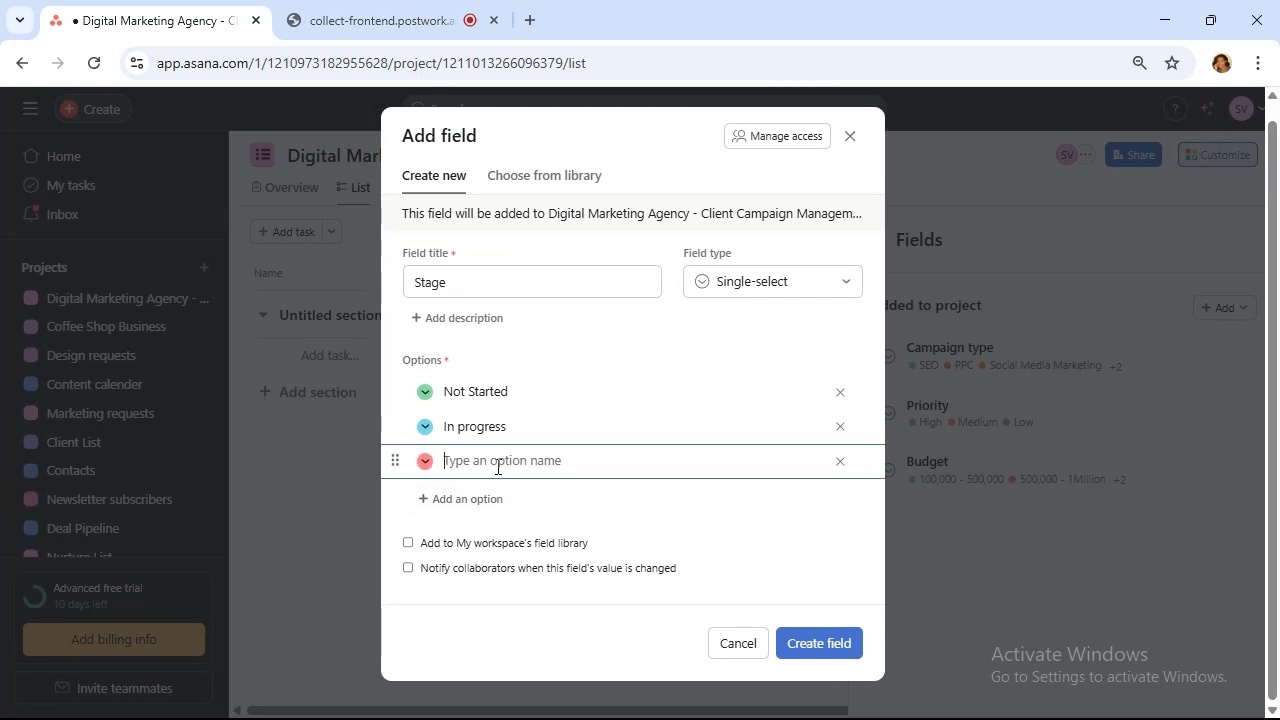 
type(Needs Review)
 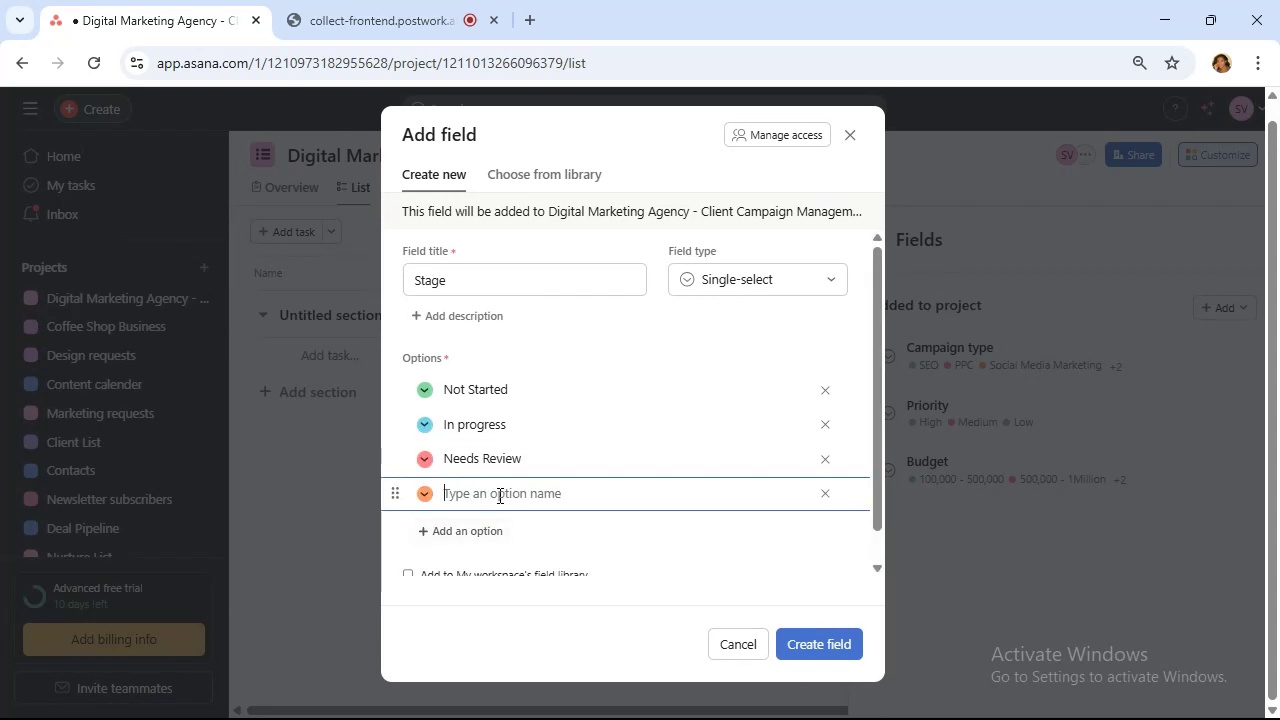 
left_click([431, 491])
 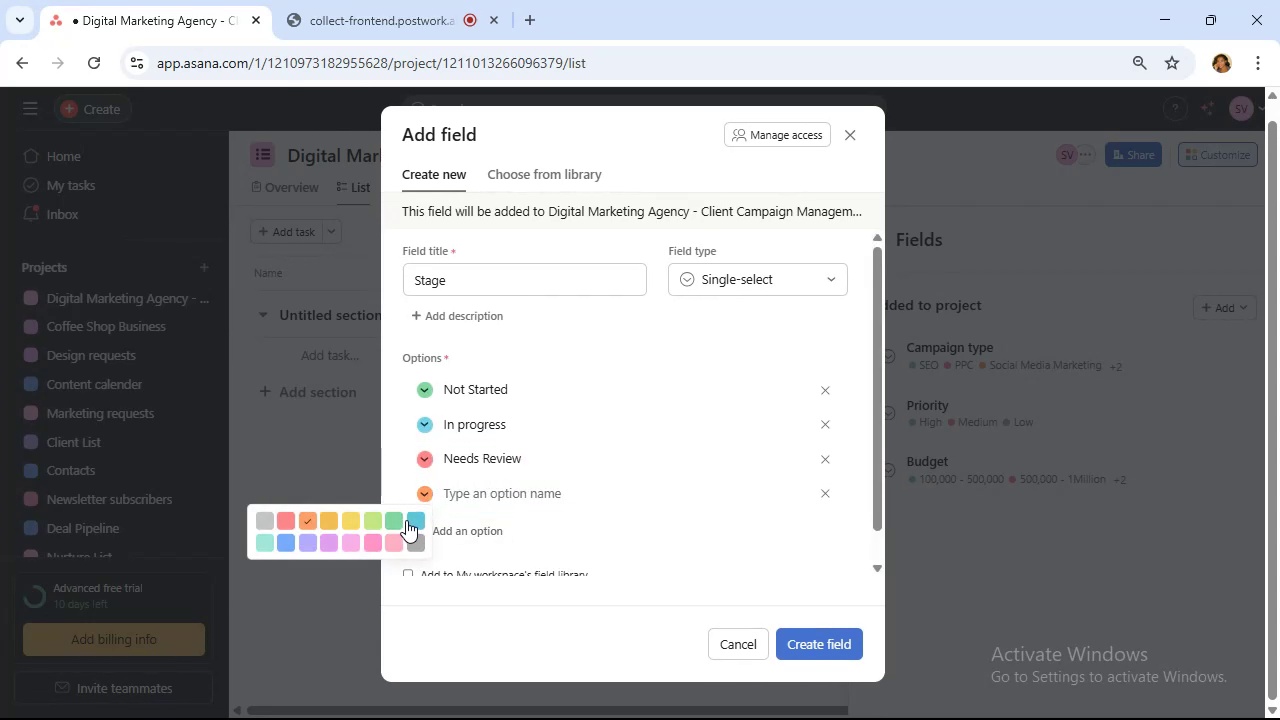 
left_click([379, 540])
 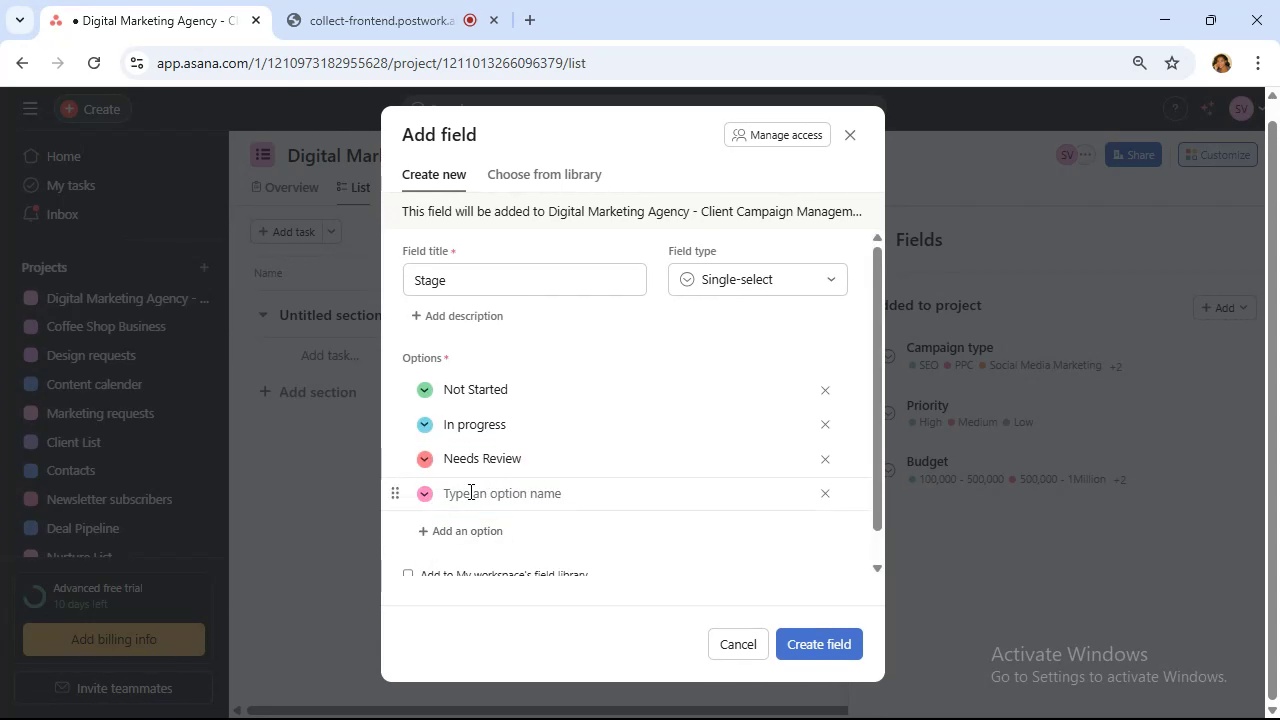 
left_click([477, 489])
 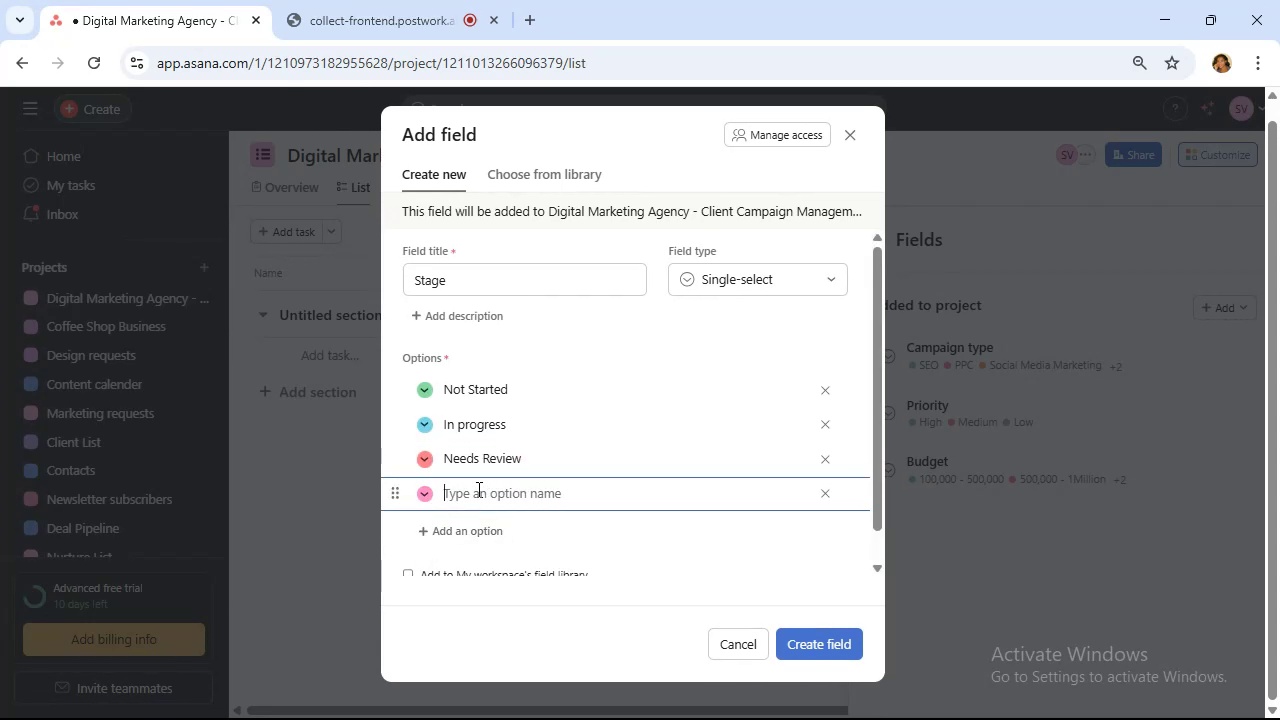 
hold_key(key=ShiftLeft, duration=0.54)
 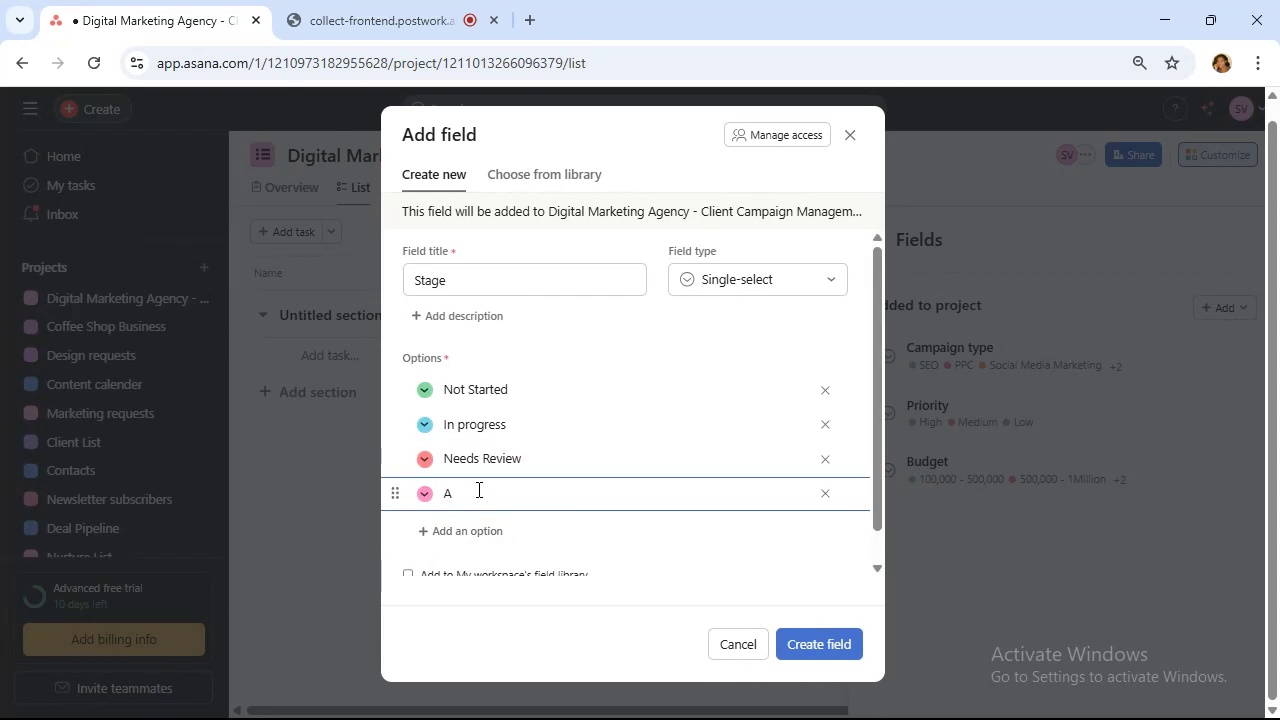 
hold_key(key=A, duration=0.3)
 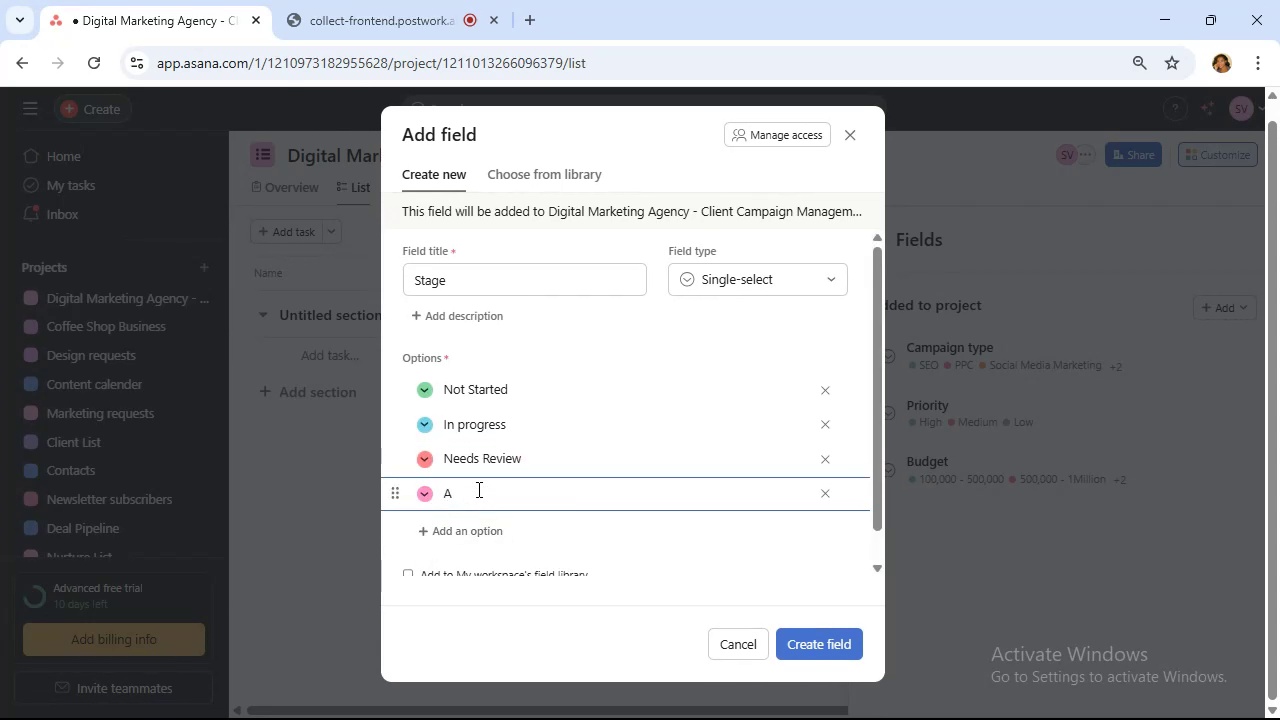 
type(pproved)
 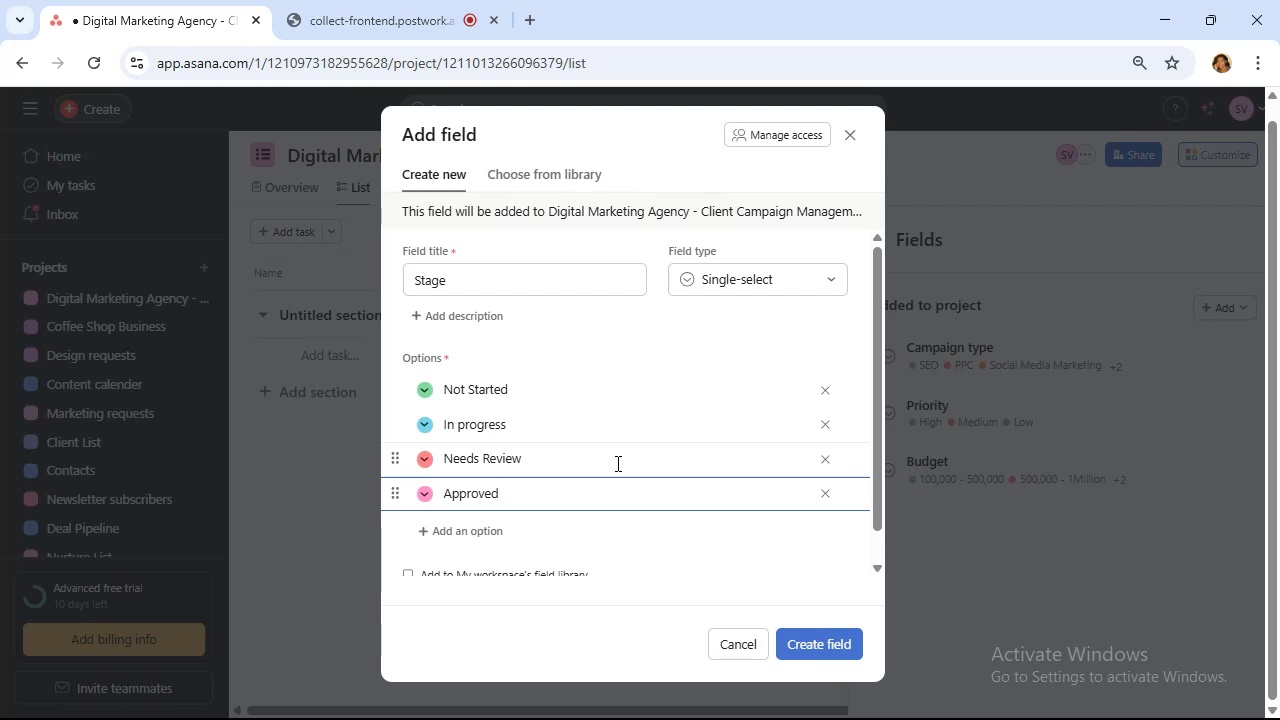 
wait(25.04)
 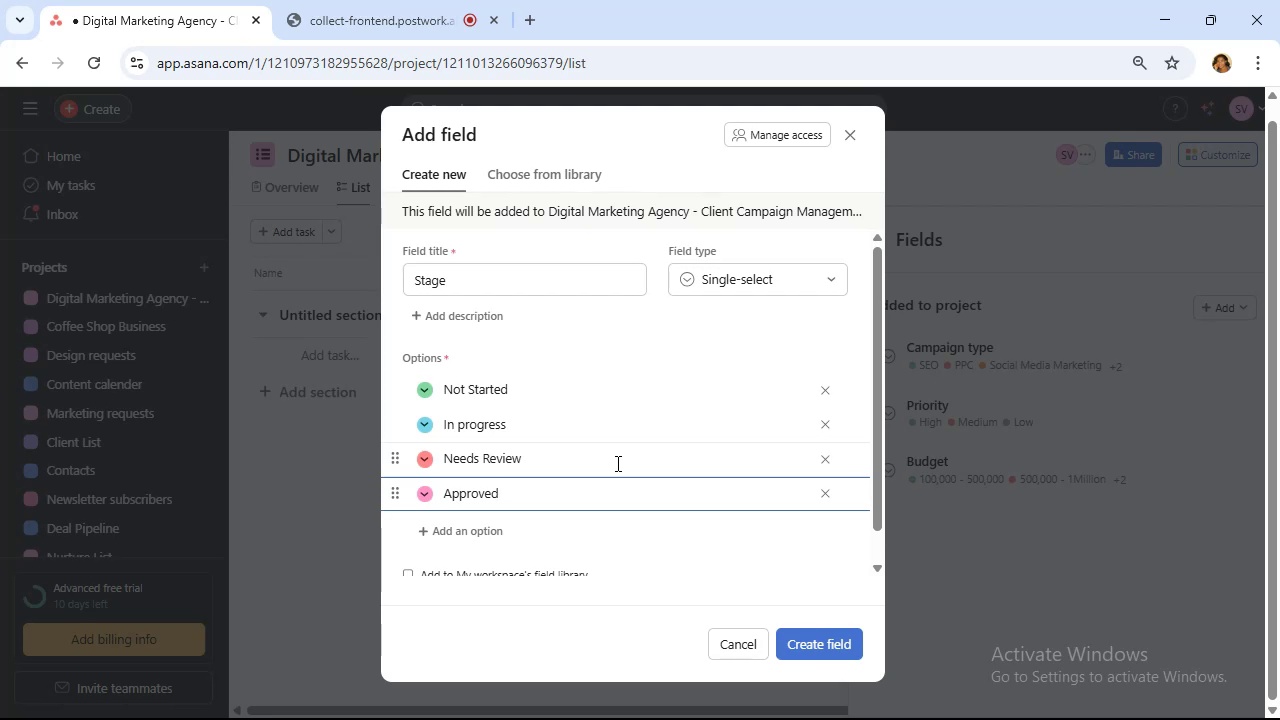 
left_click([818, 646])
 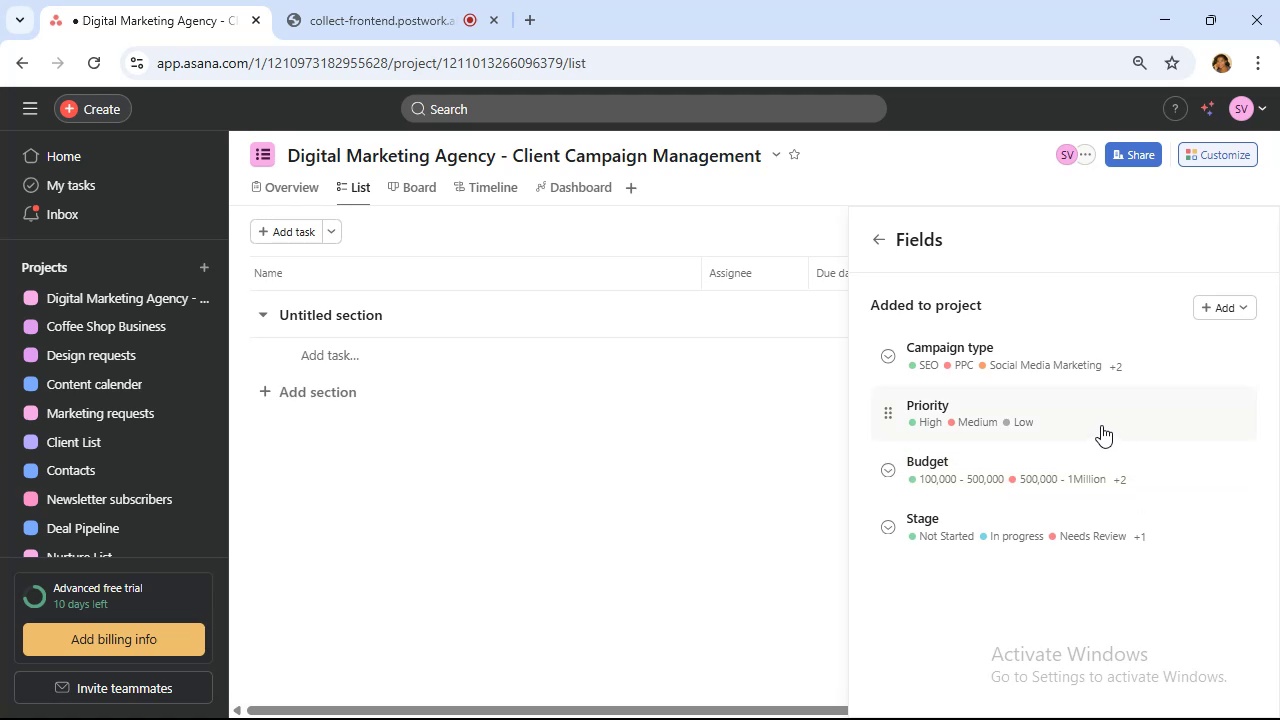 
wait(26.26)
 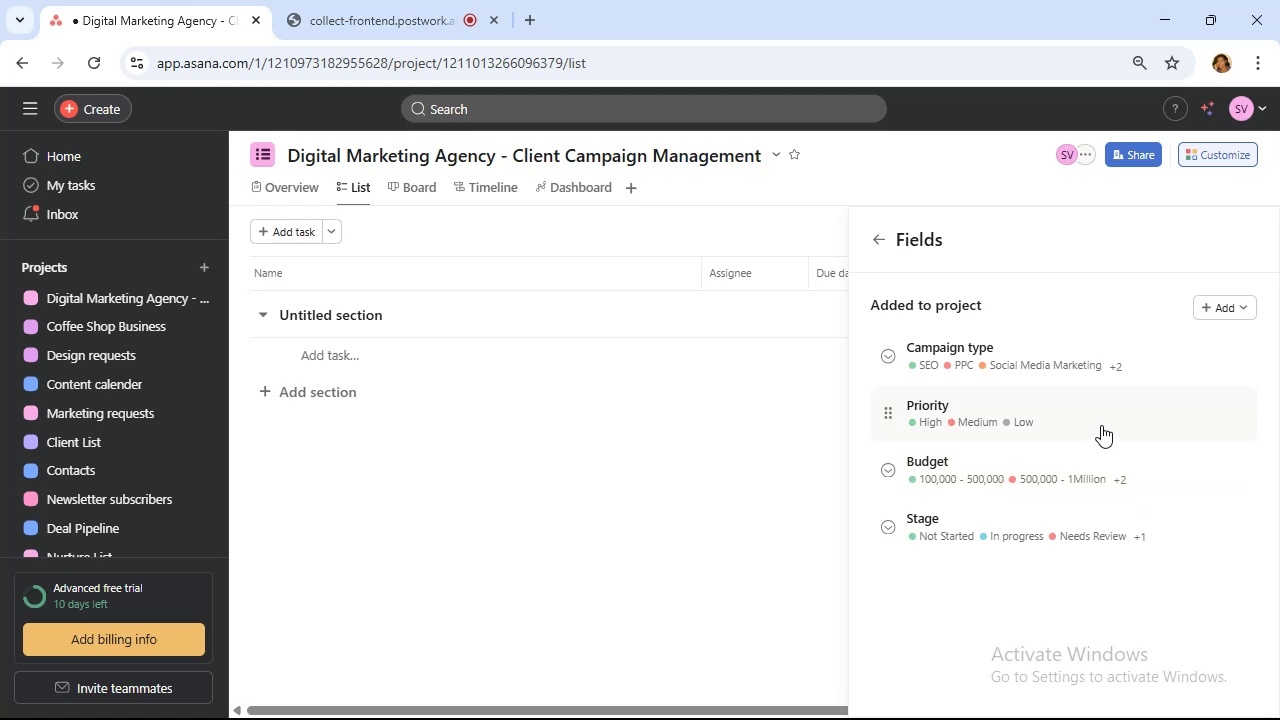 
left_click([1228, 309])
 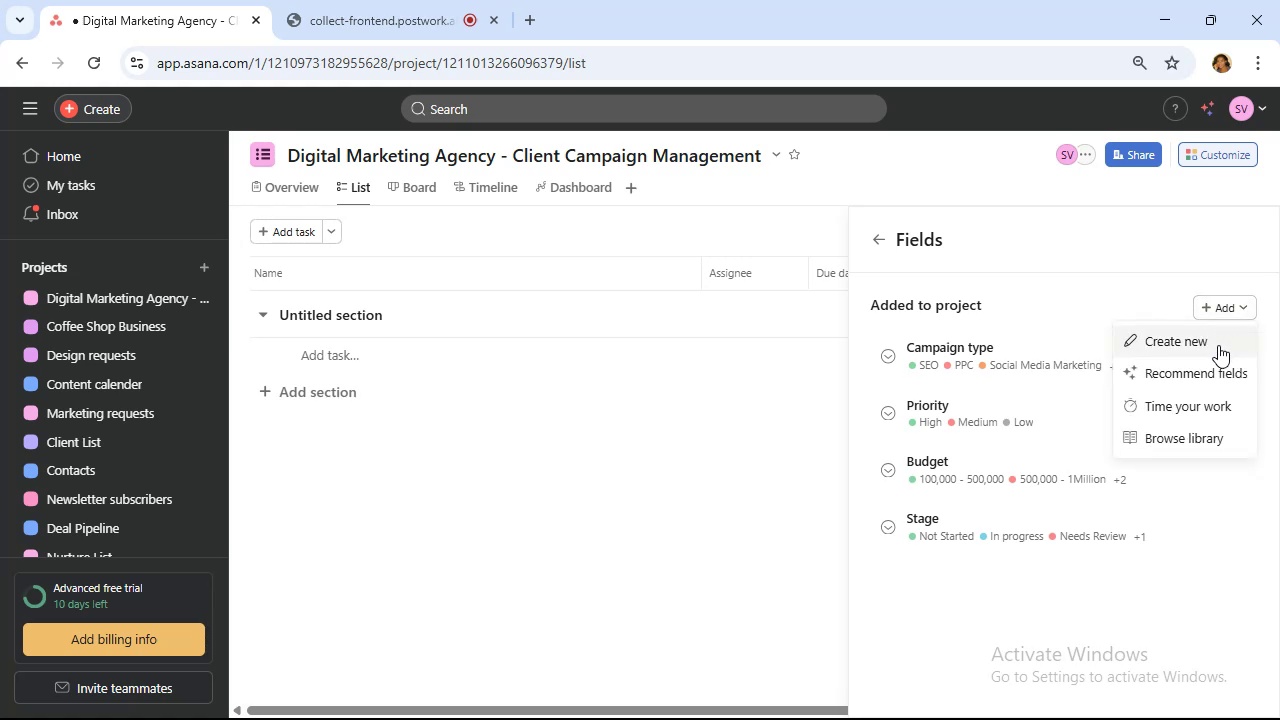 
left_click([1216, 342])
 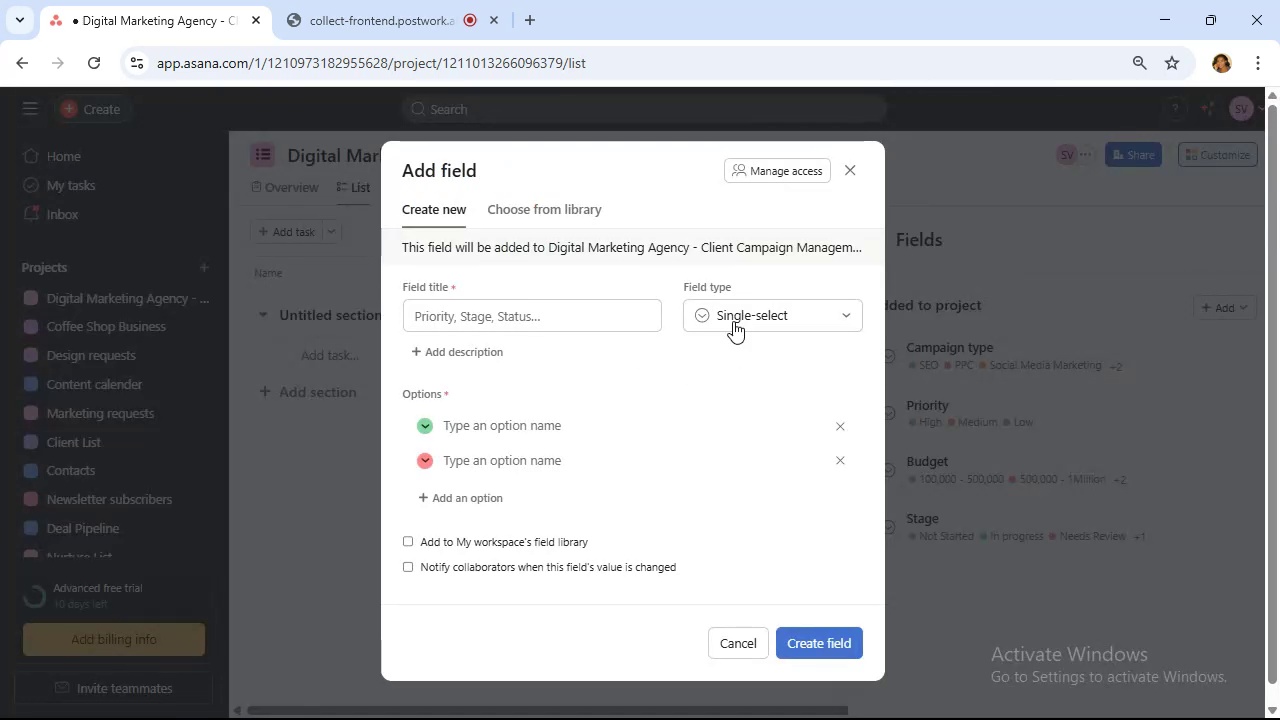 
left_click([740, 319])
 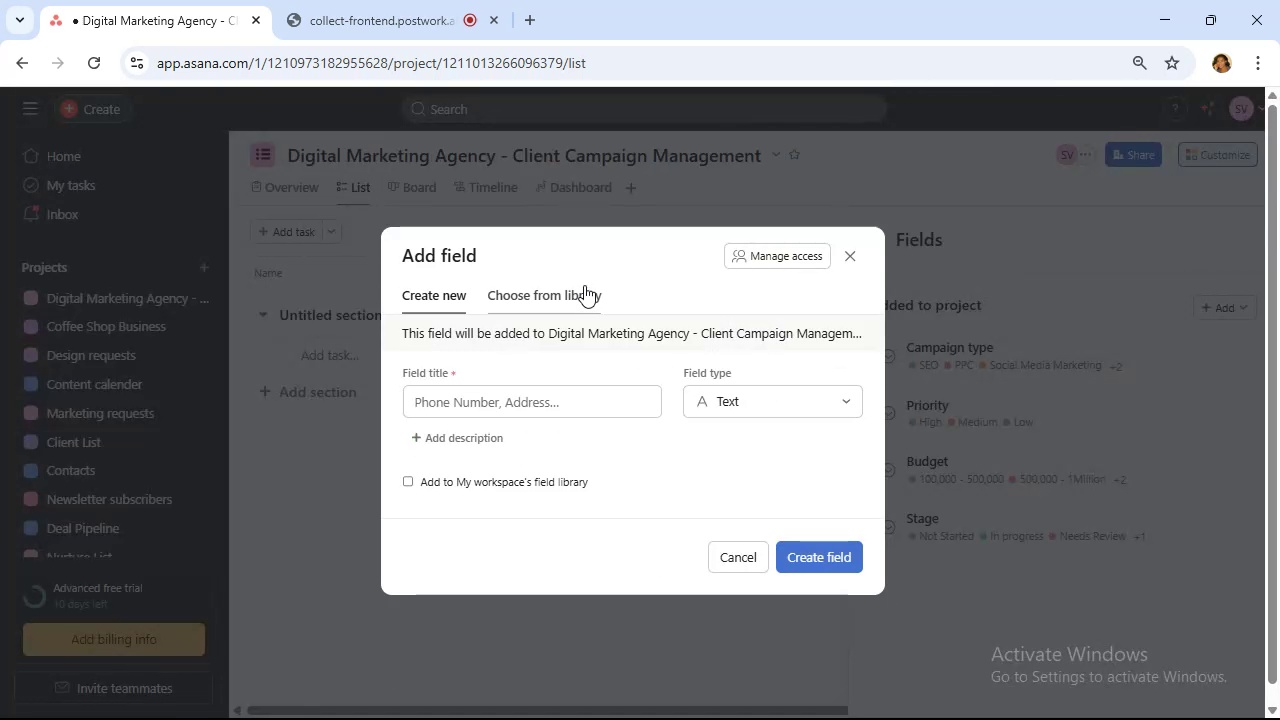 
left_click([554, 405])
 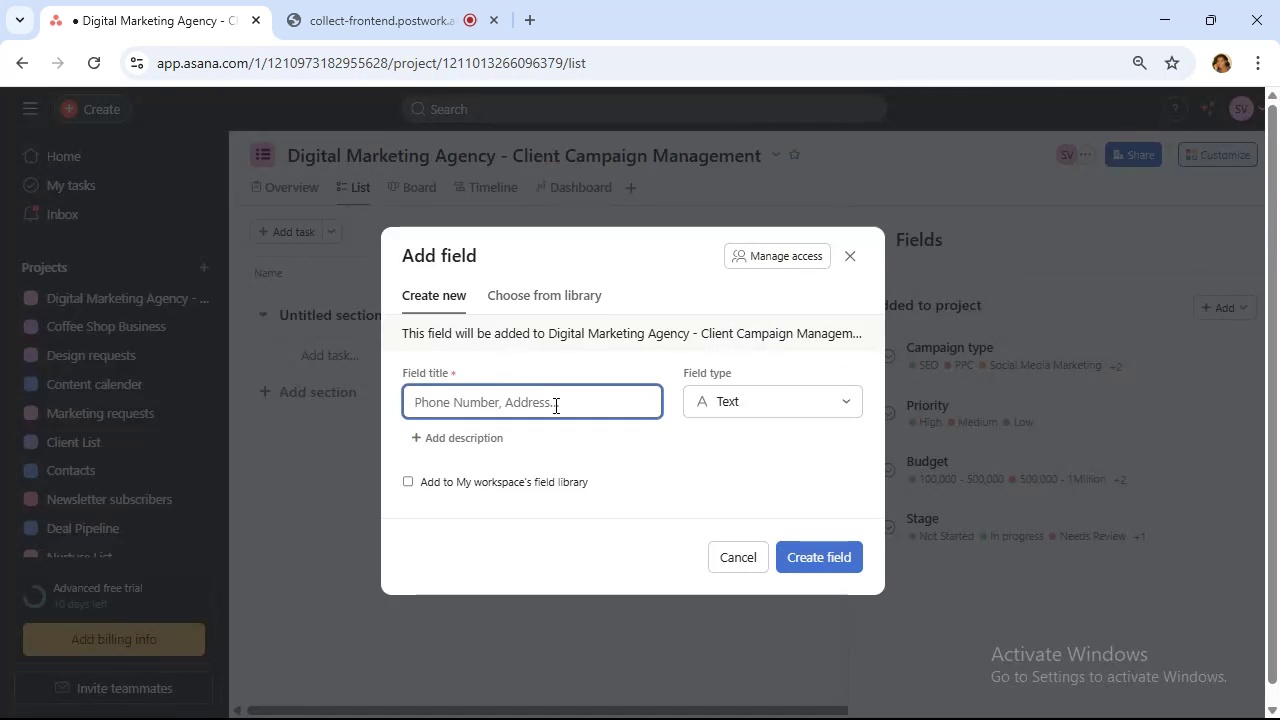 
type(Client Name)
 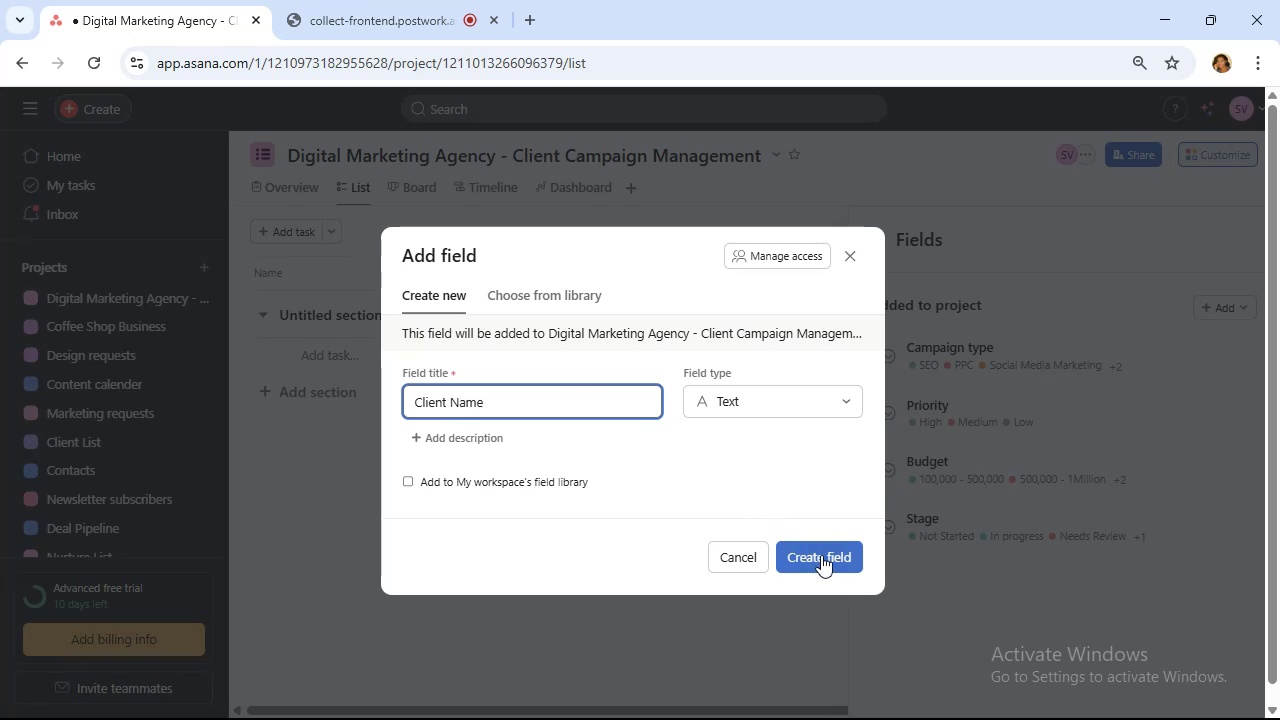 
wait(5.47)
 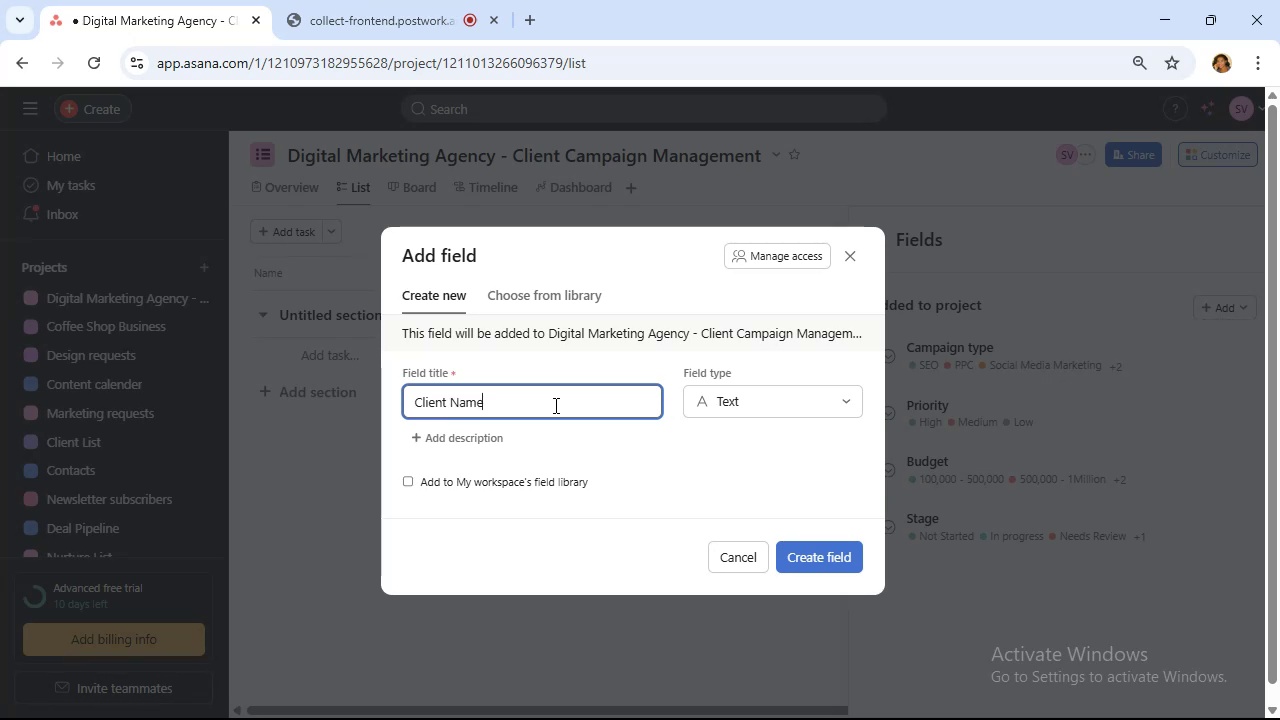 
left_click([821, 555])
 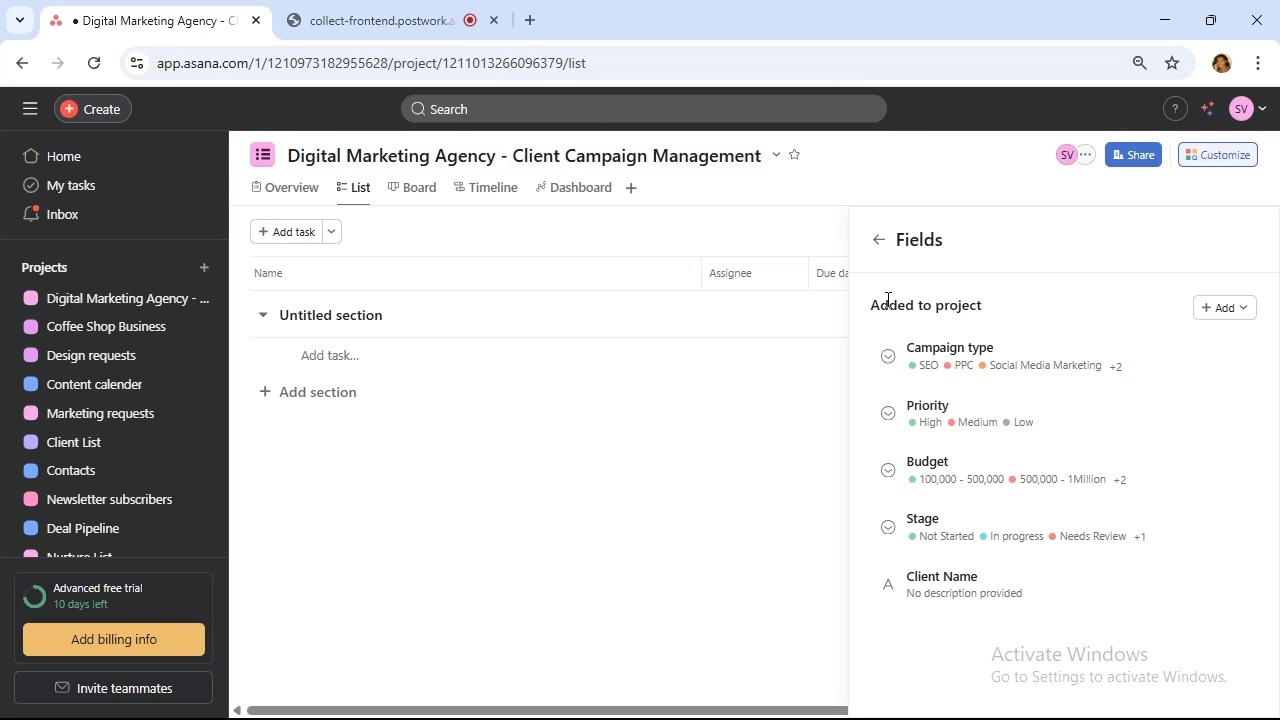 
left_click([877, 234])
 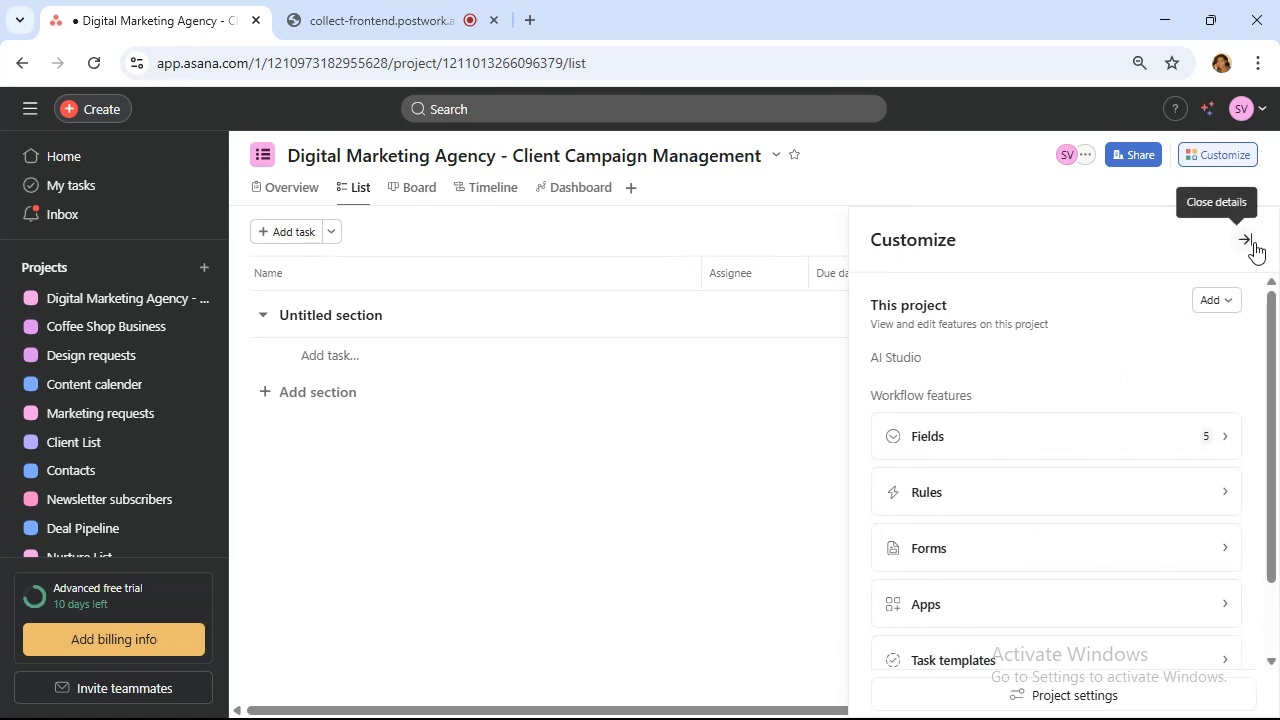 
left_click([1254, 242])
 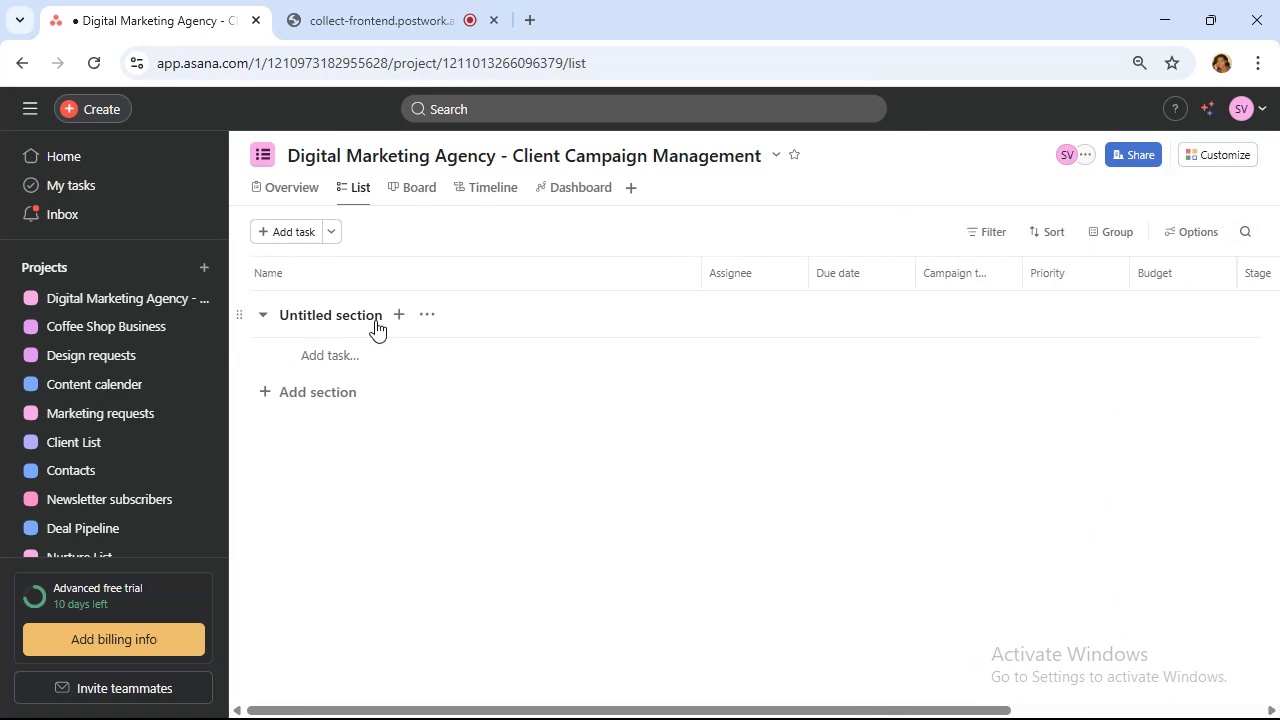 
left_click([375, 318])
 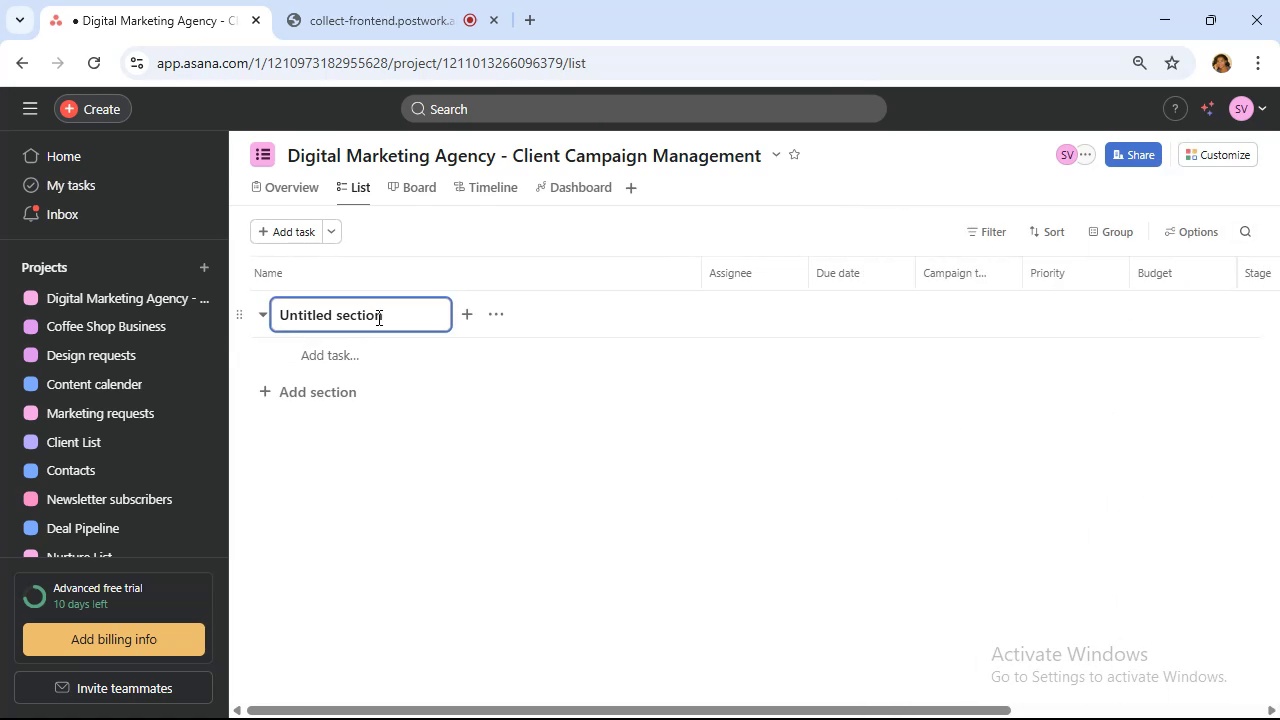 
left_click_drag(start_coordinate=[384, 312], to_coordinate=[223, 312])
 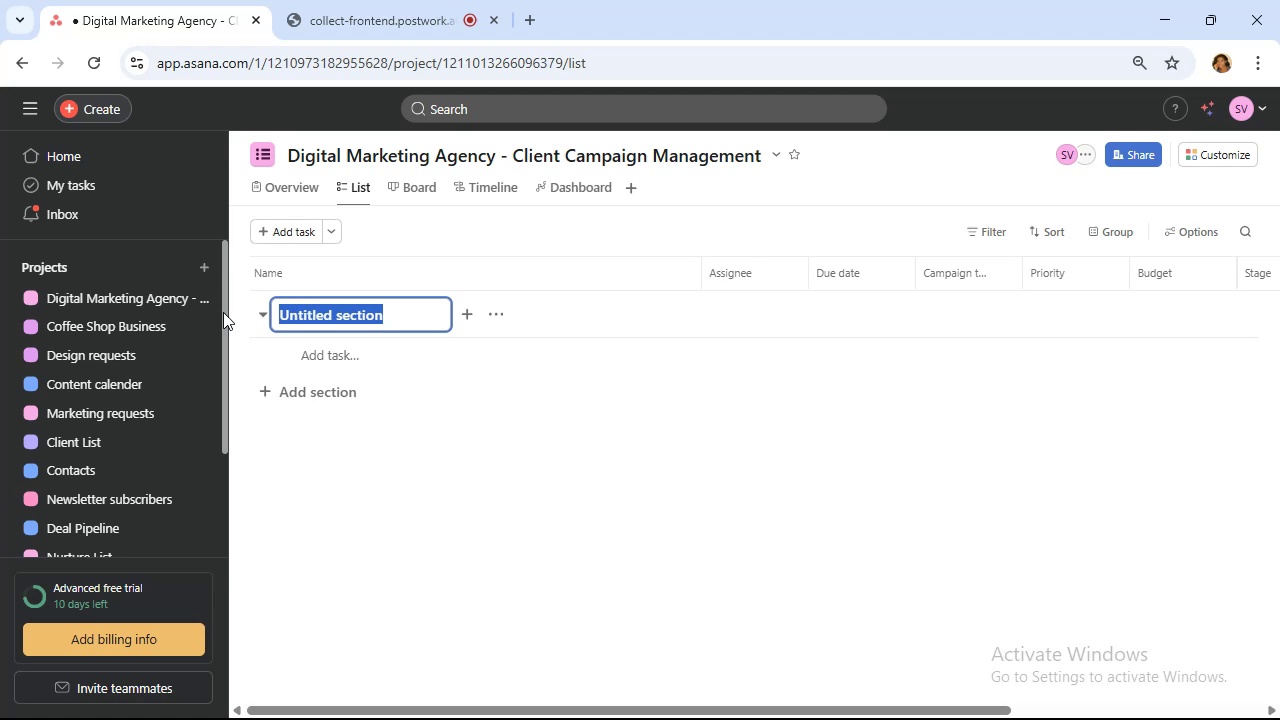 
type(Client Onboarding)
 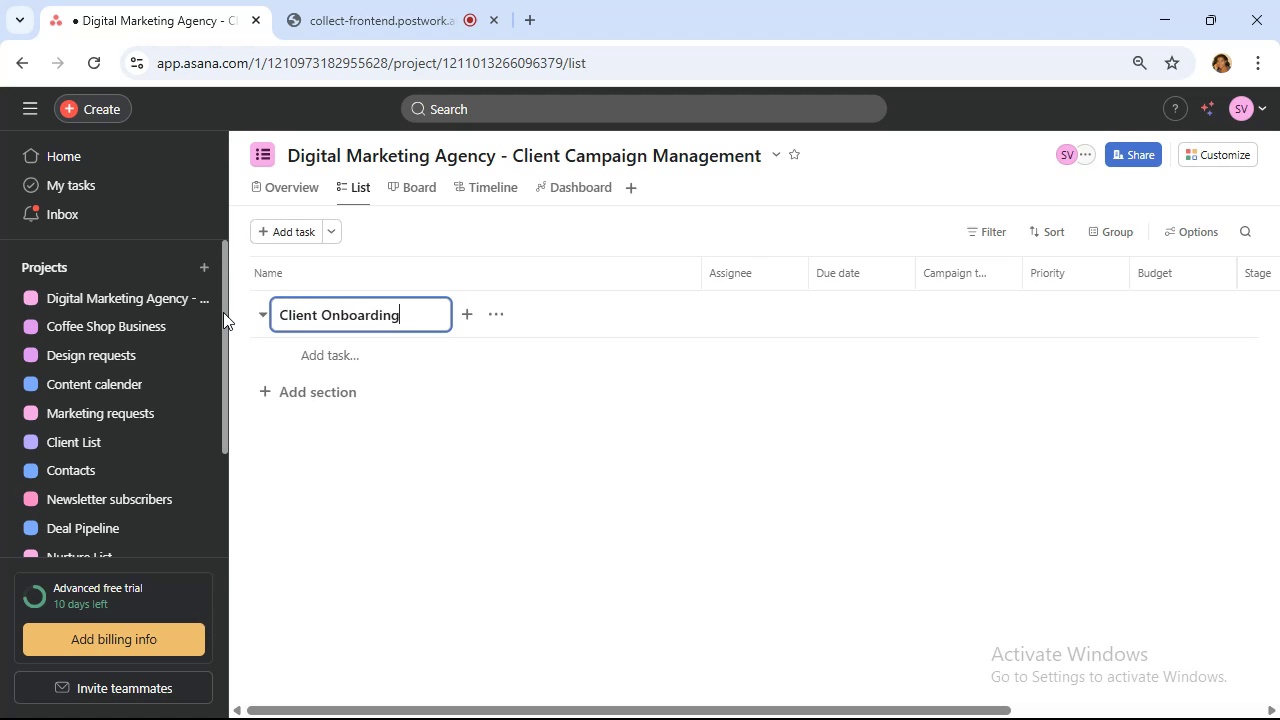 
left_click([345, 395])
 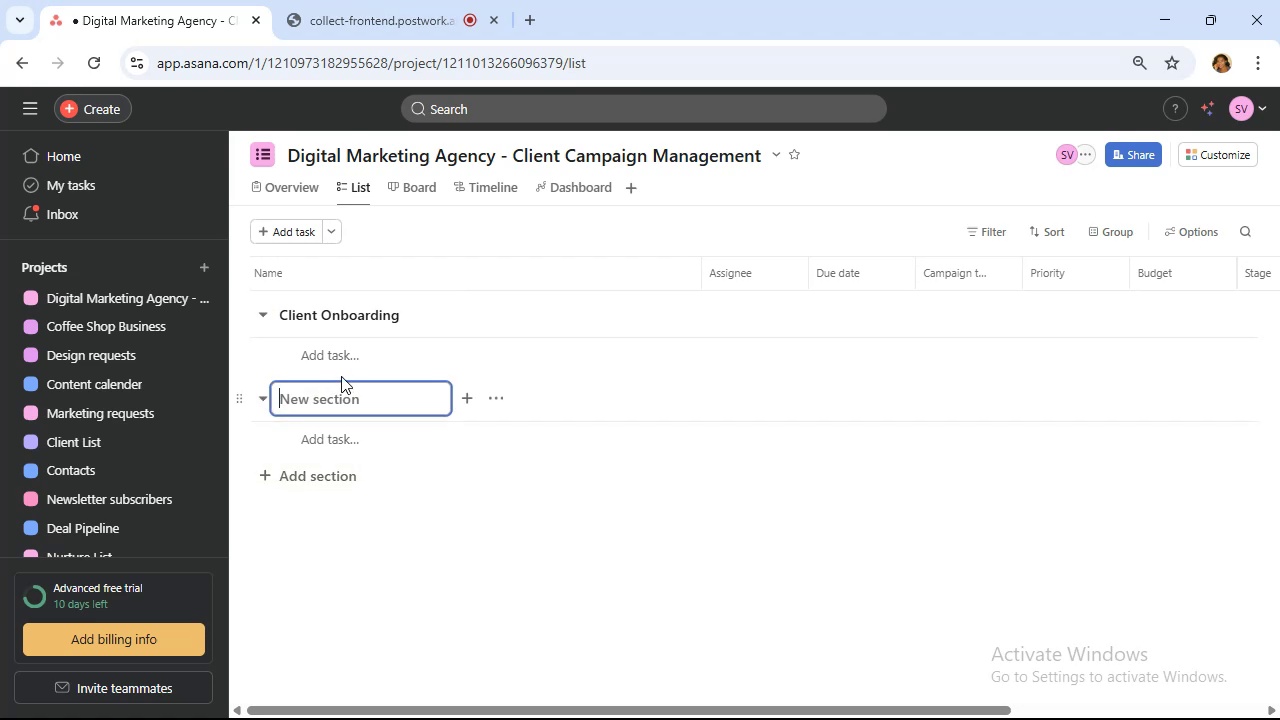 
wait(9.49)
 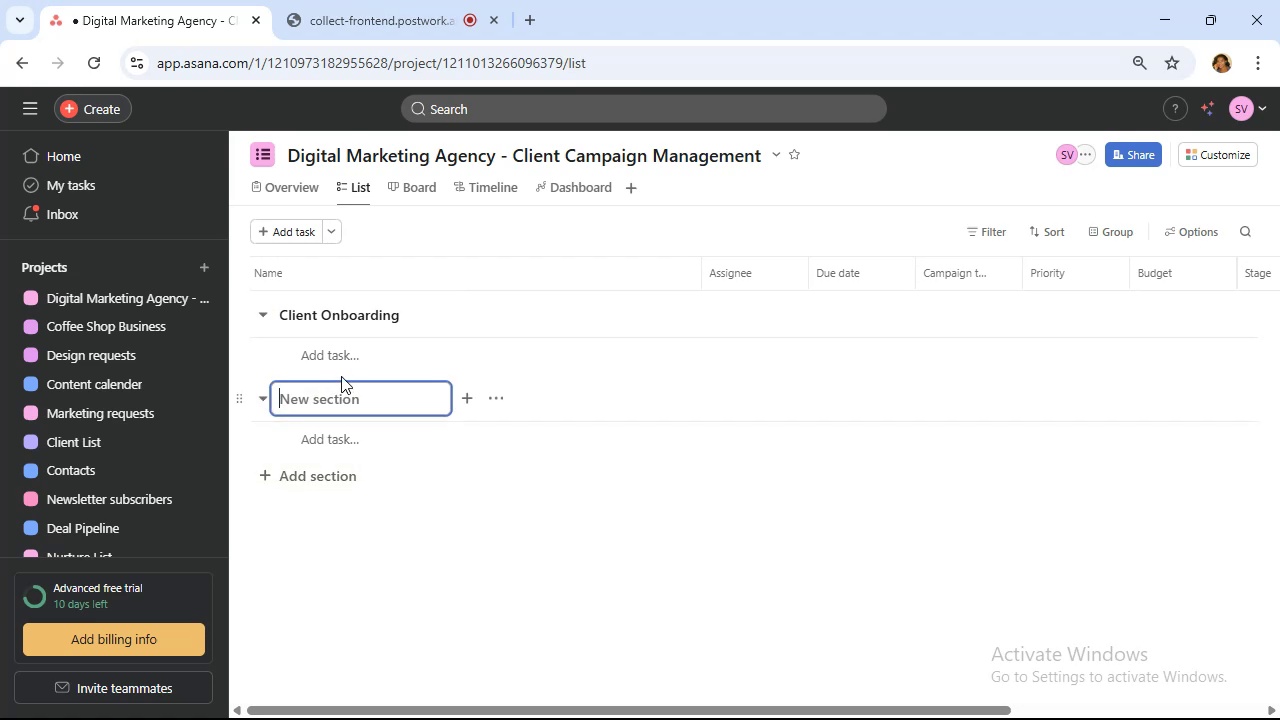 
type(Campaign Planning)
 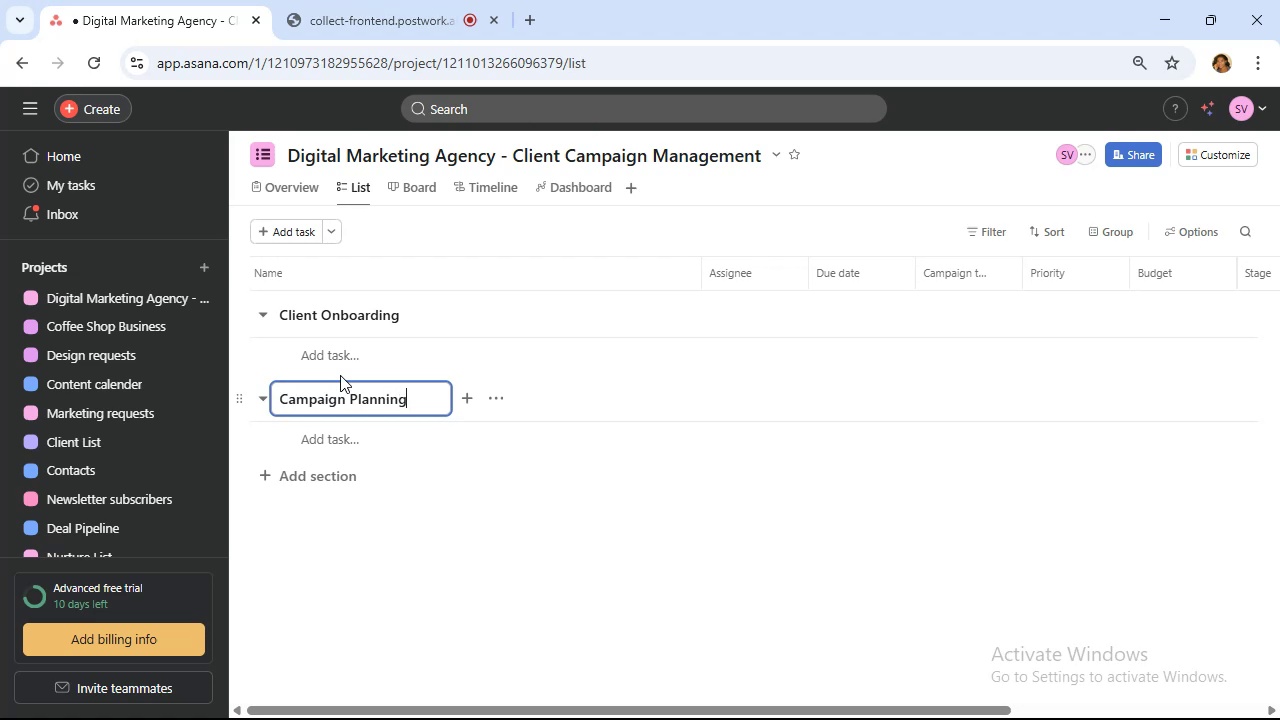 
scroll: coordinate [340, 375], scroll_direction: down, amount: 1.0
 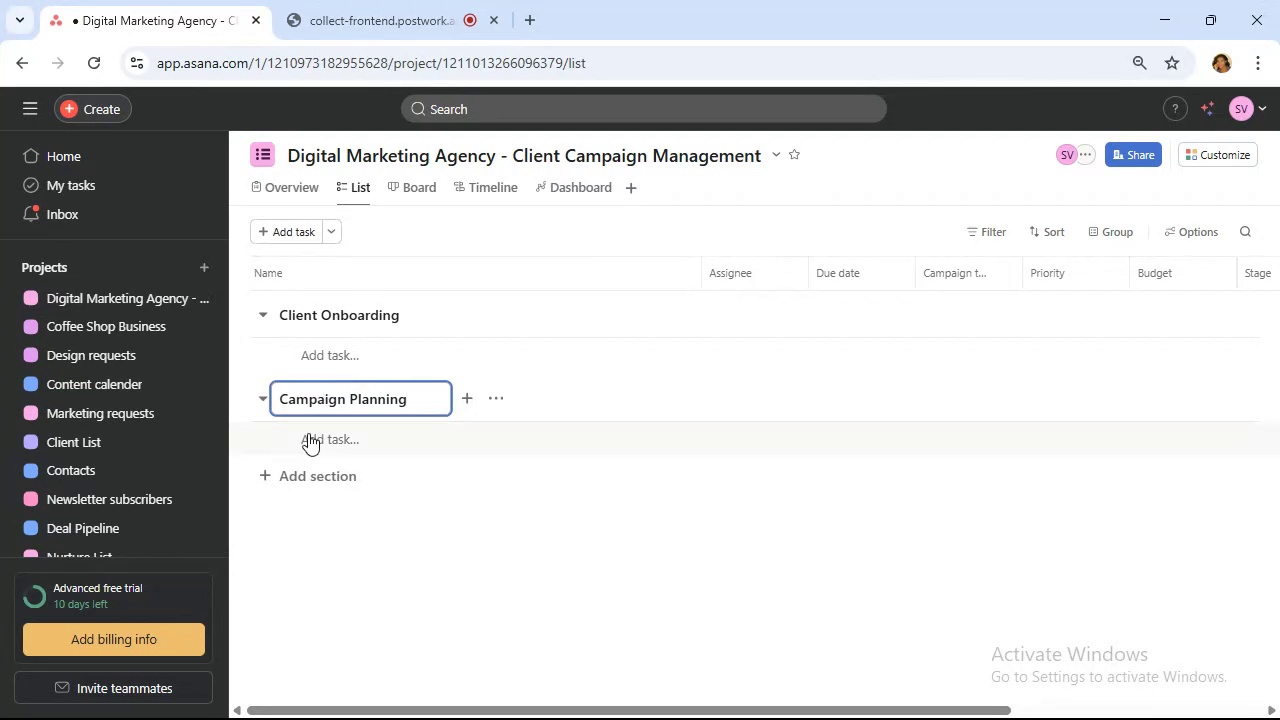 
left_click([308, 468])
 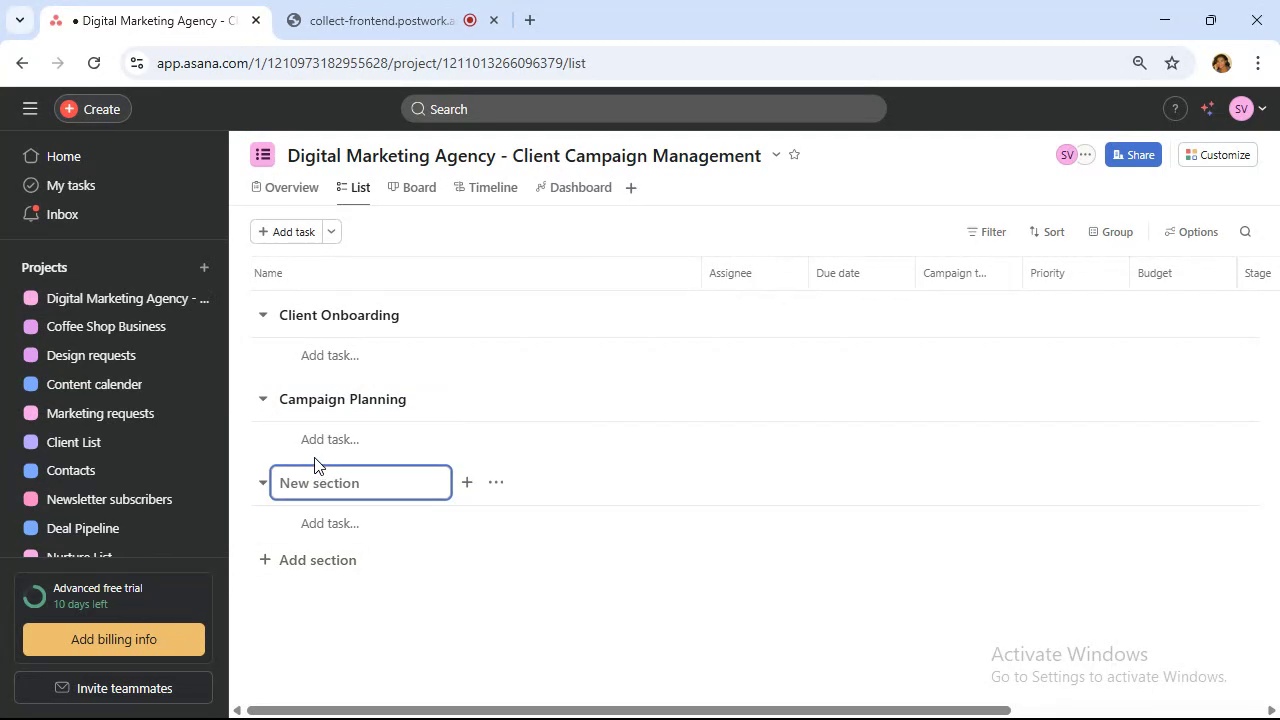 
wait(5.12)
 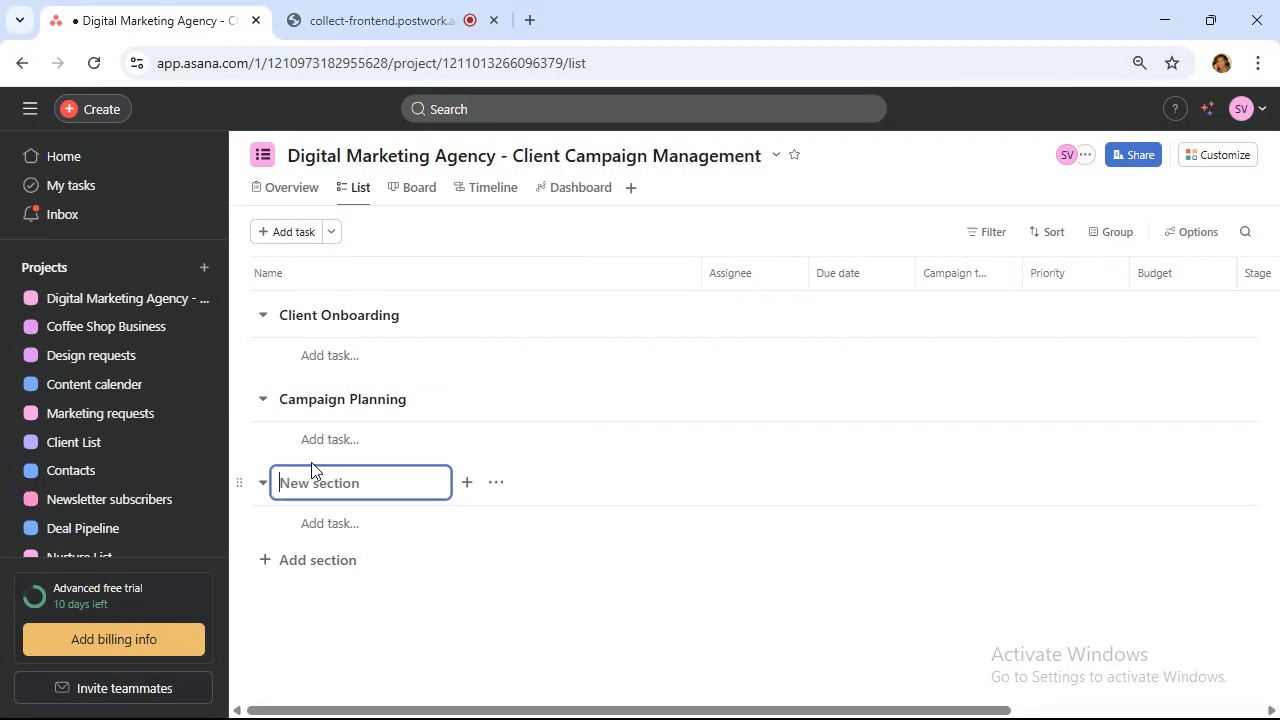 
type(Content Creation & Ad Setup)
 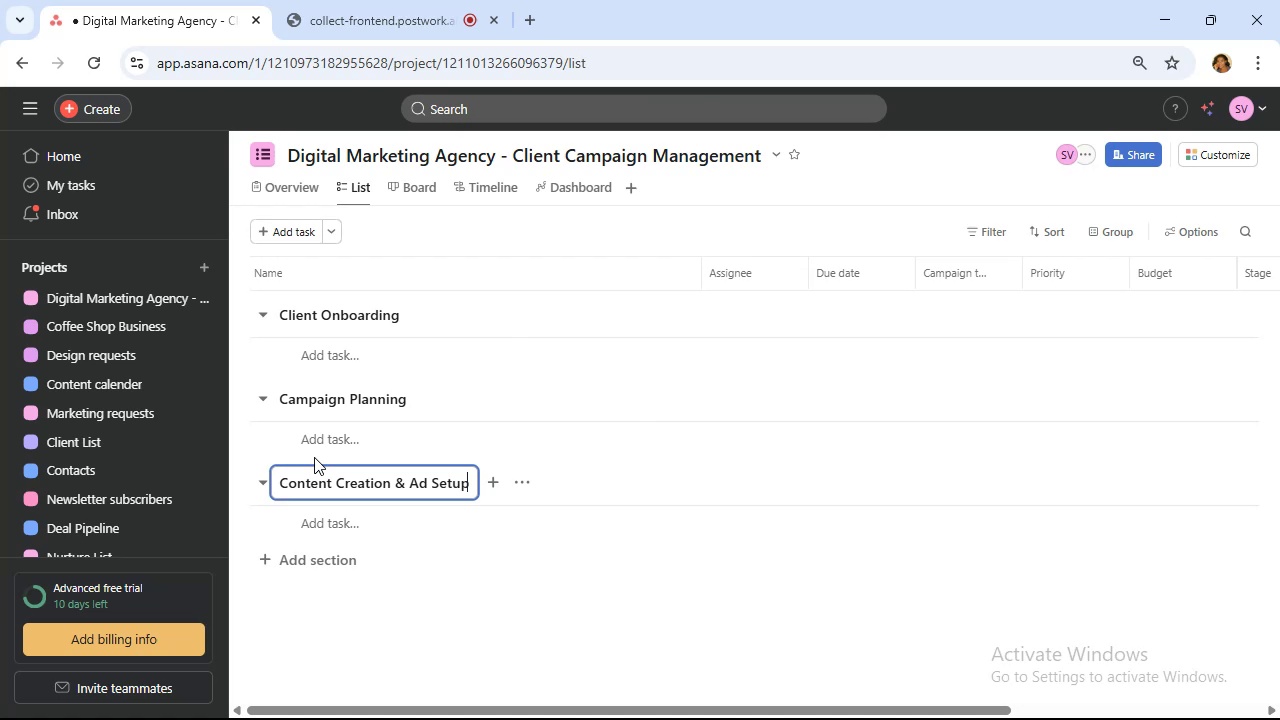 
scroll: coordinate [316, 456], scroll_direction: down, amount: 2.0
 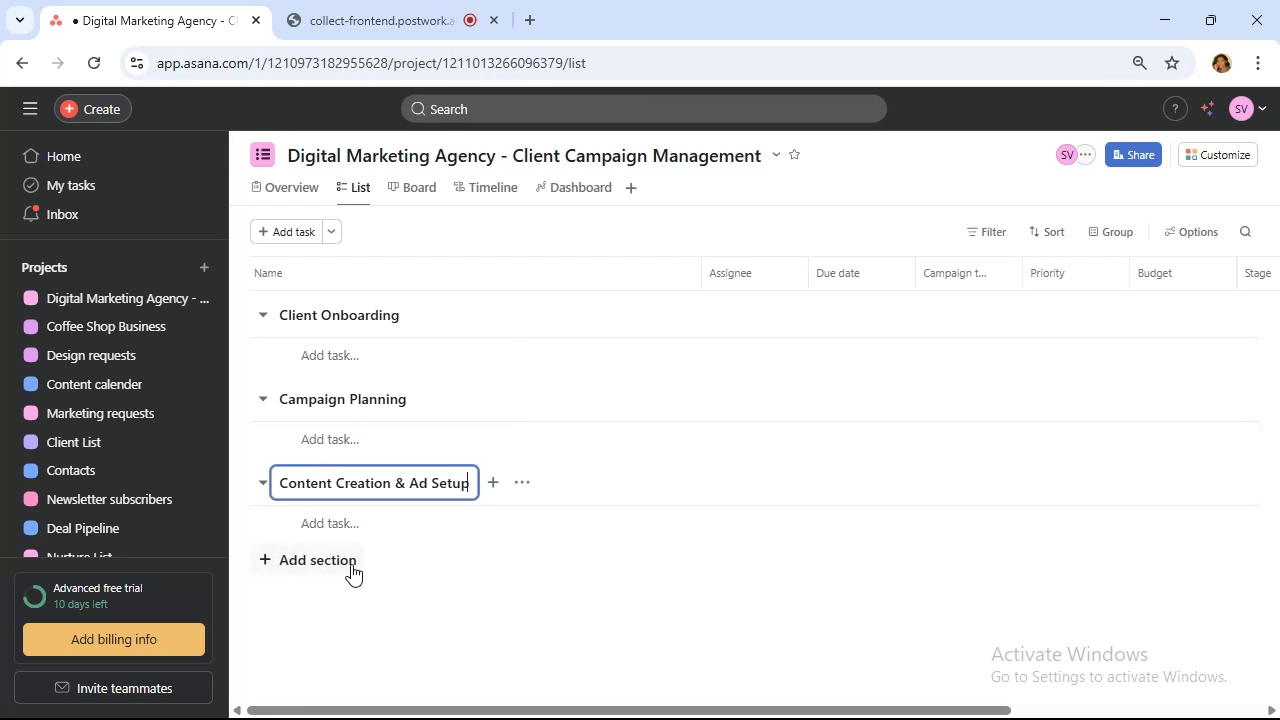 
left_click([351, 564])
 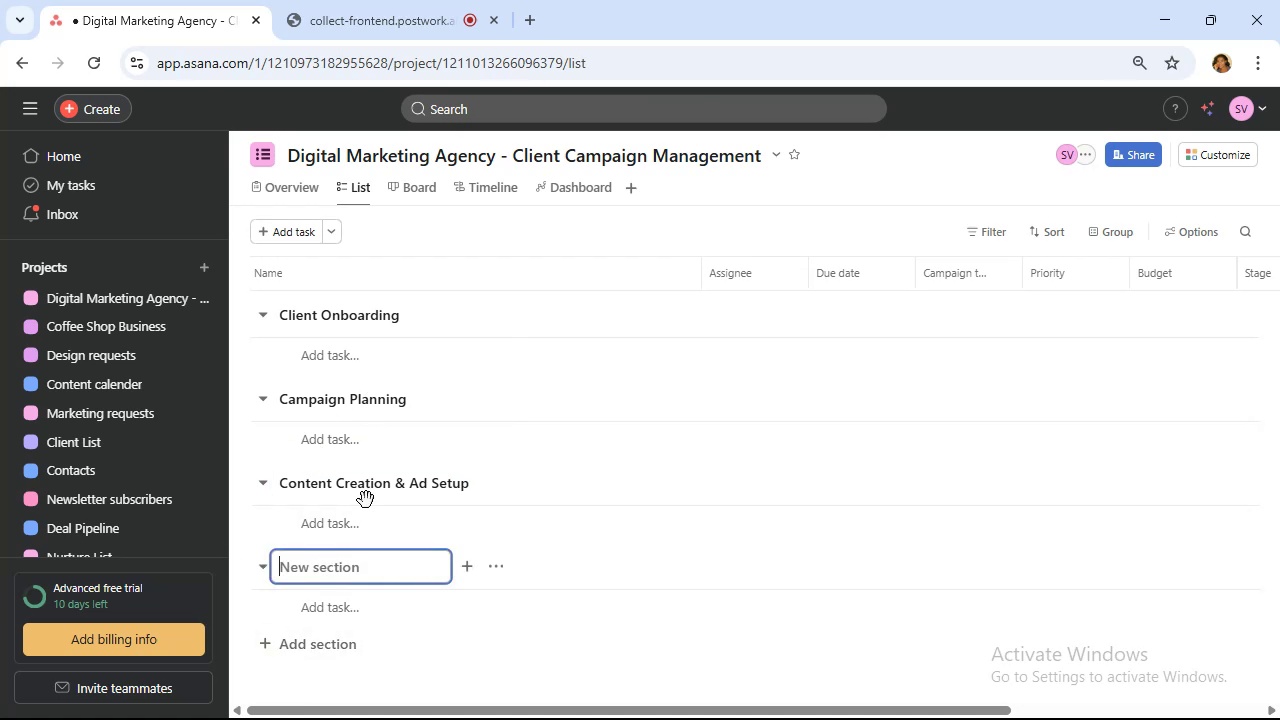 
scroll: coordinate [369, 483], scroll_direction: down, amount: 4.0
 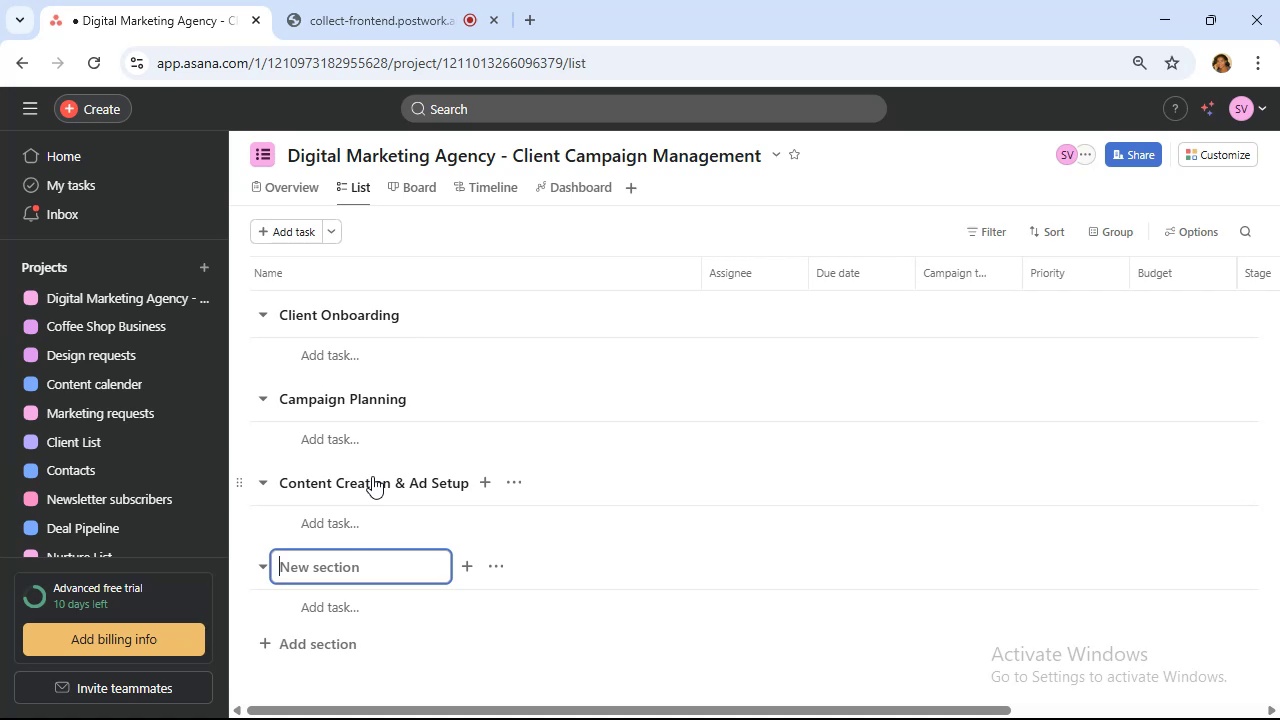 
wait(40.06)
 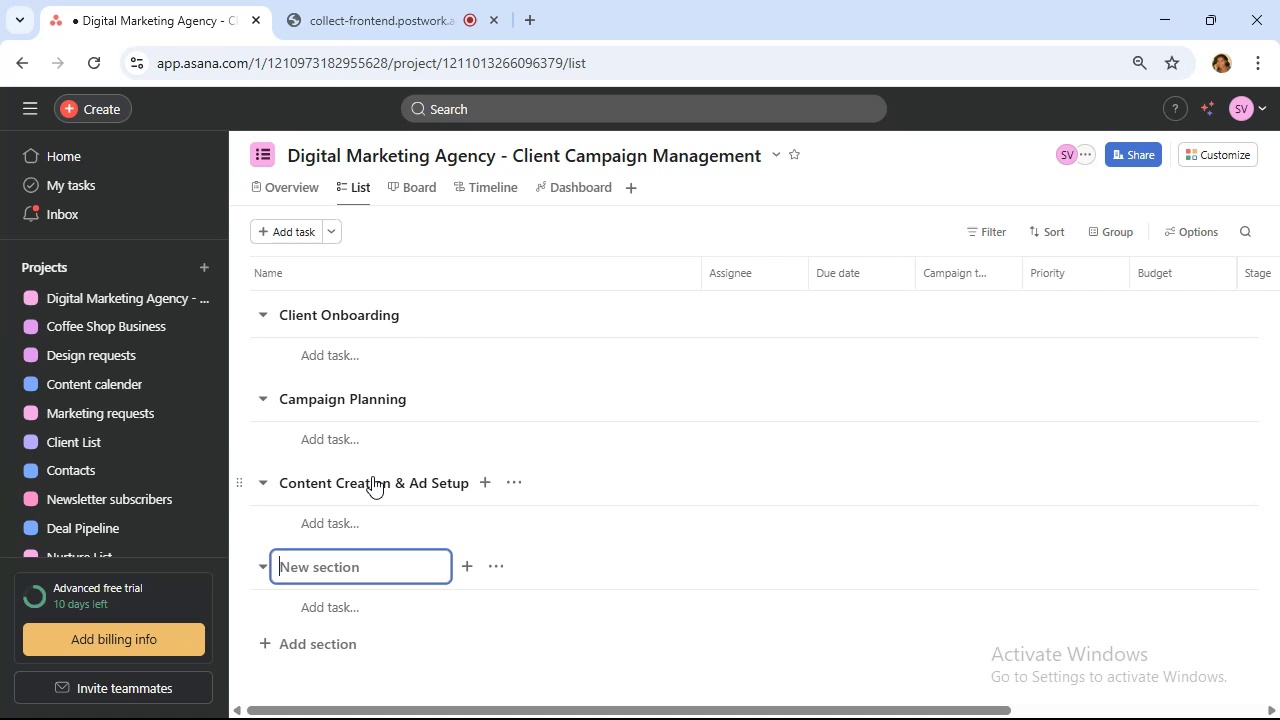 
type(Campaigh)
key(Backspace)
type(n Launch)
 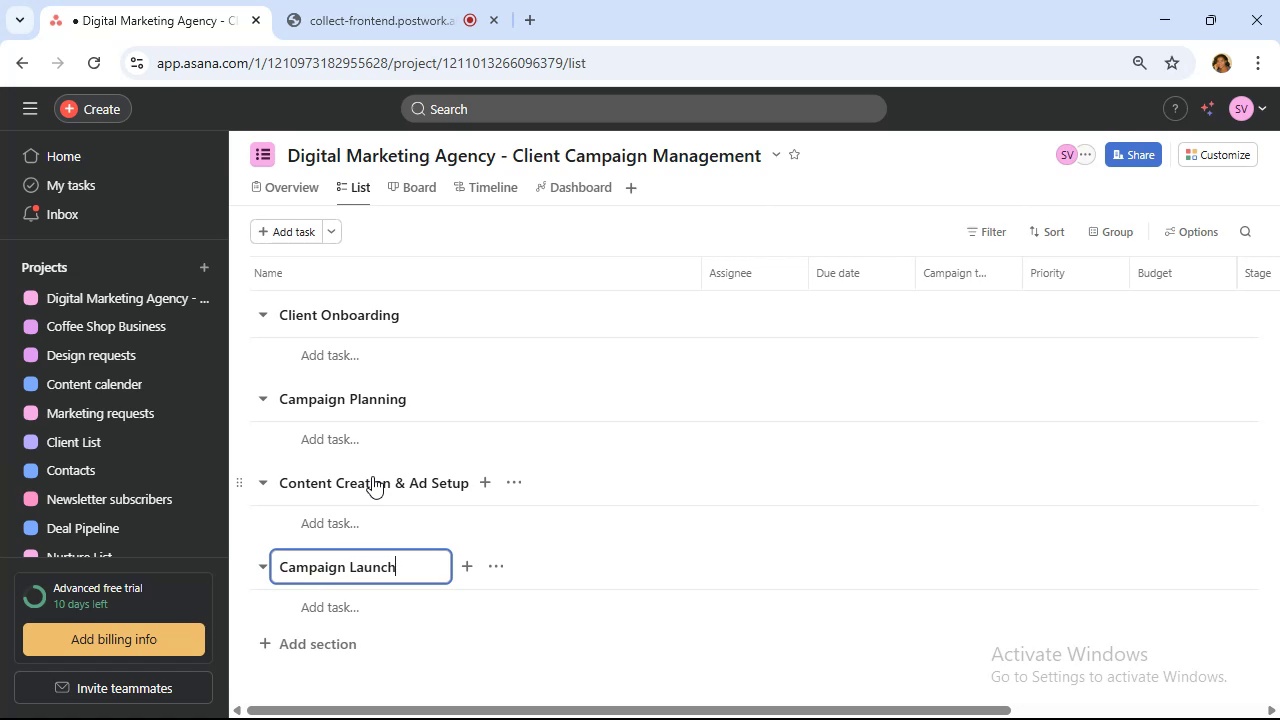 
scroll: coordinate [372, 476], scroll_direction: down, amount: 2.0
 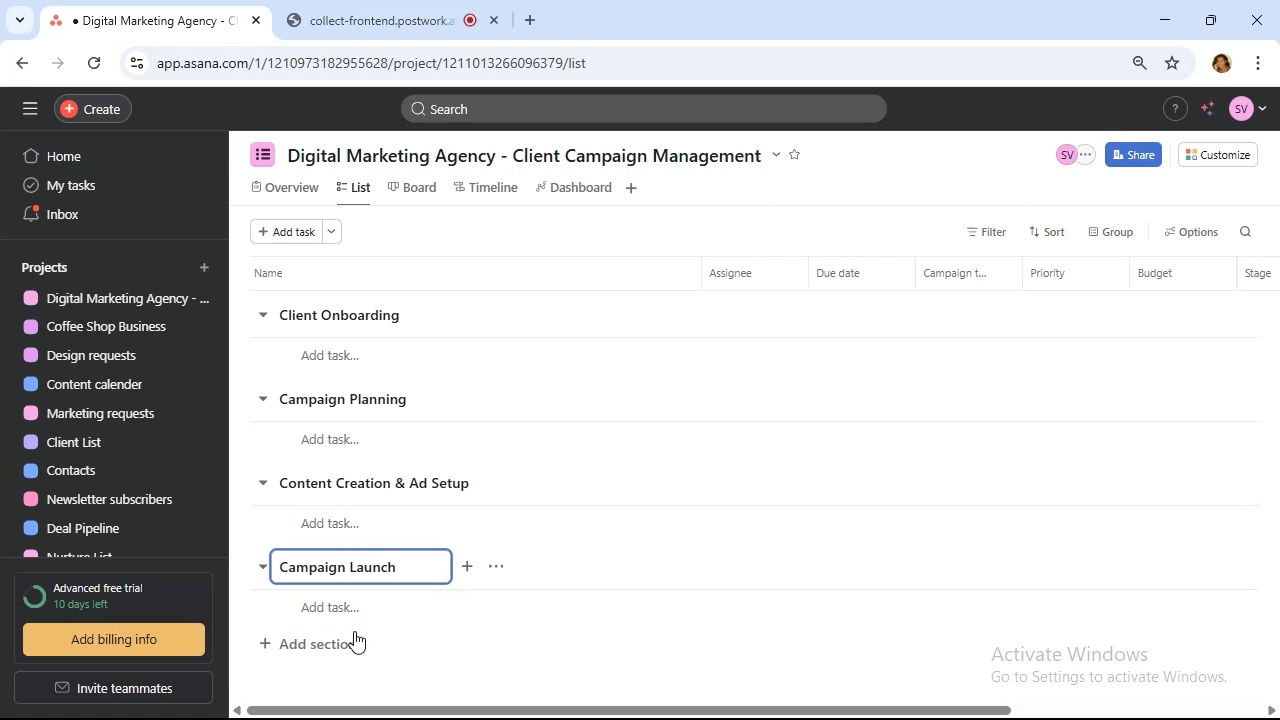 
left_click([352, 638])
 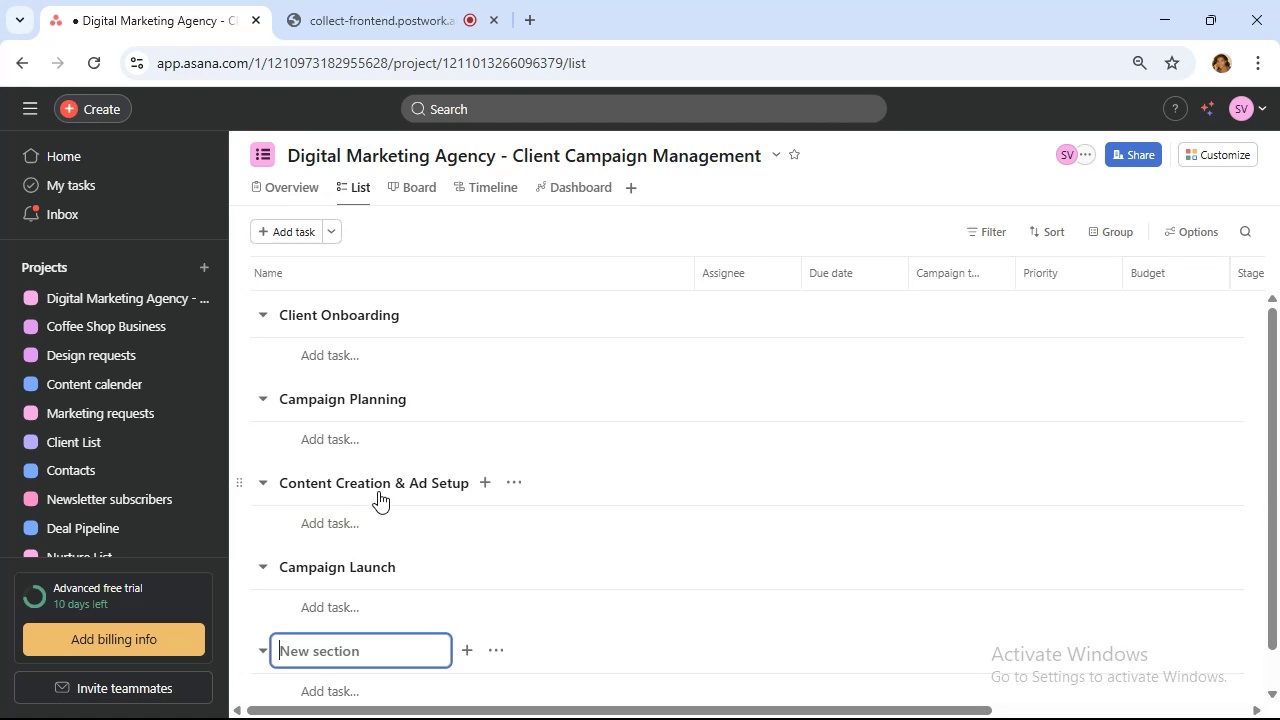 
wait(7.6)
 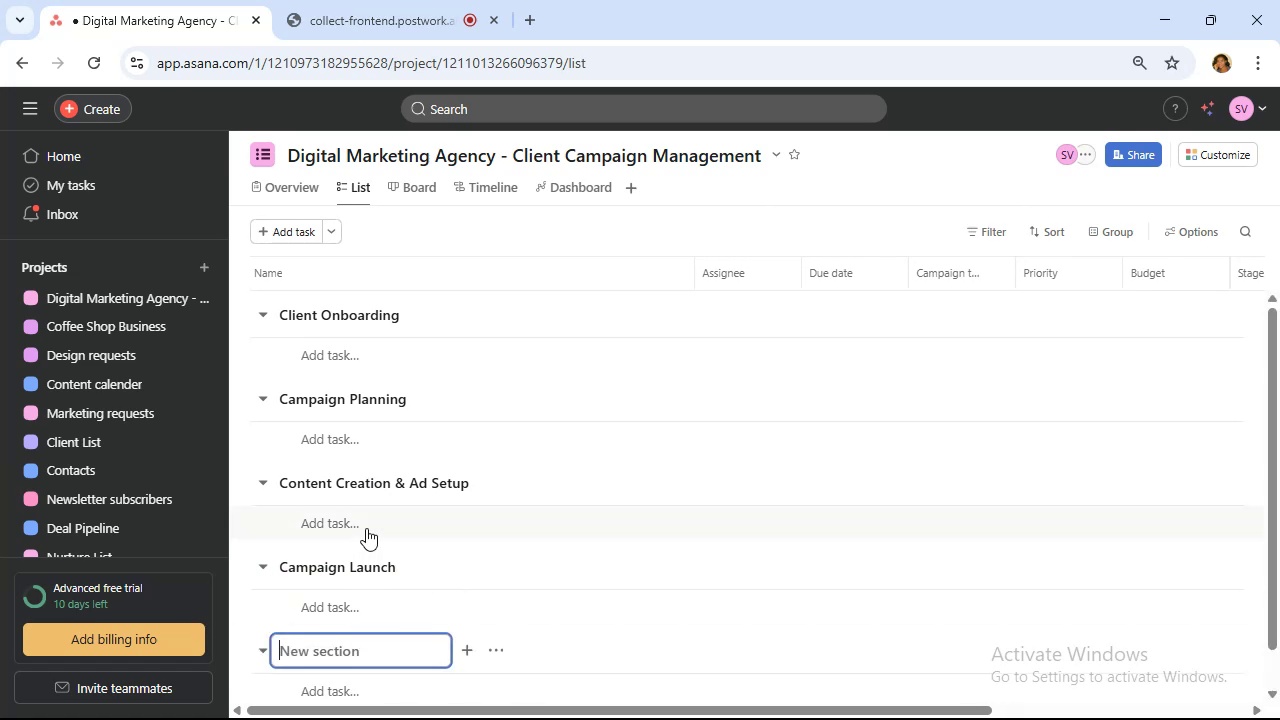 
type(Performance Monitoring )
 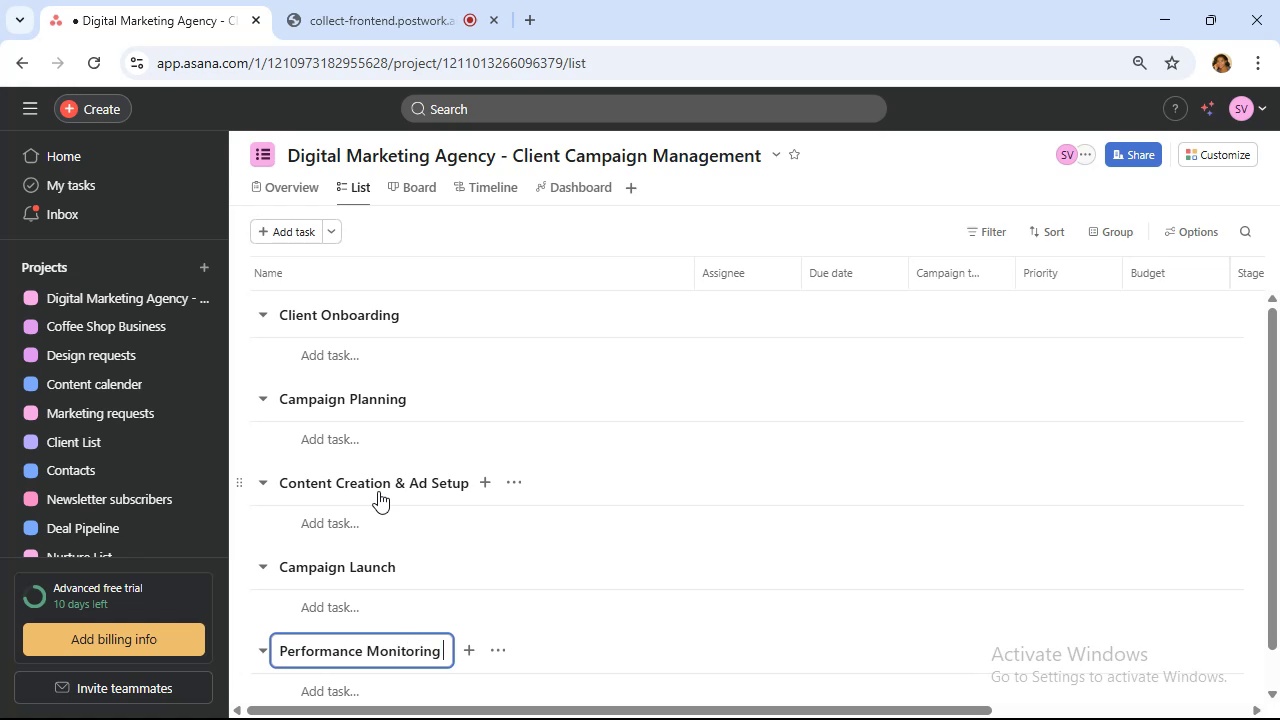 
type(& Reporting)
 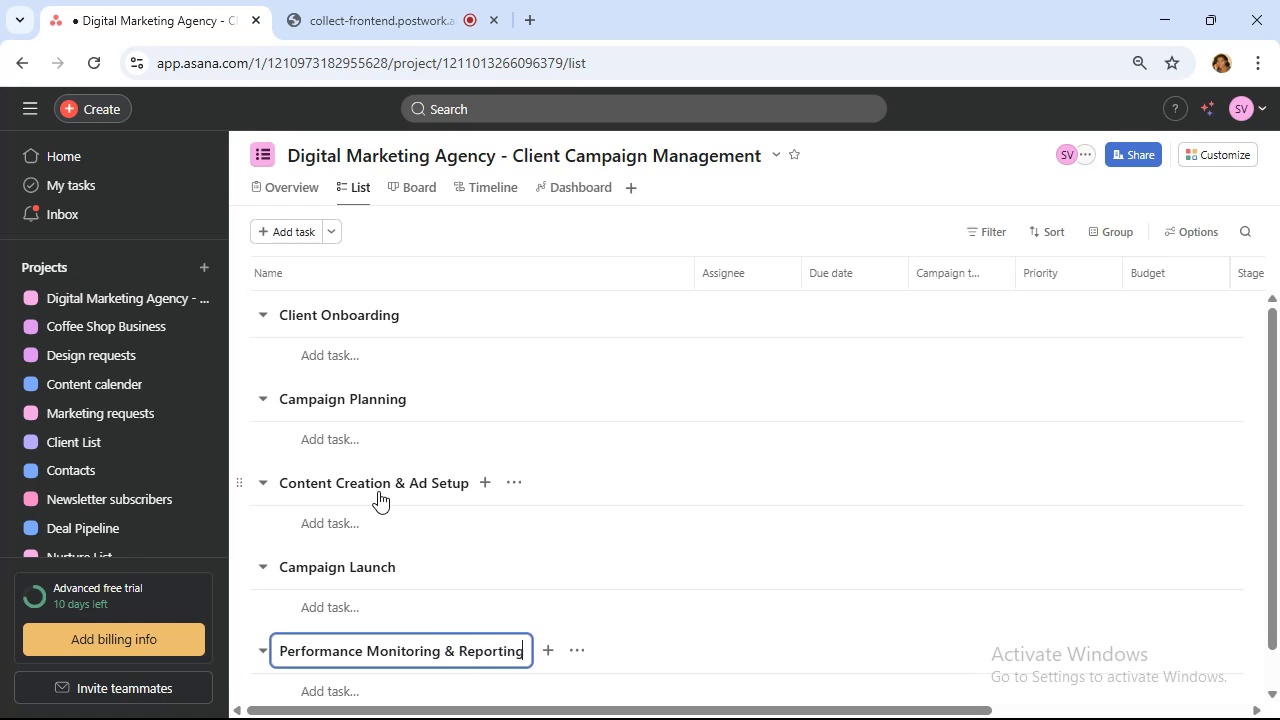 
scroll: coordinate [381, 468], scroll_direction: down, amount: 5.0
 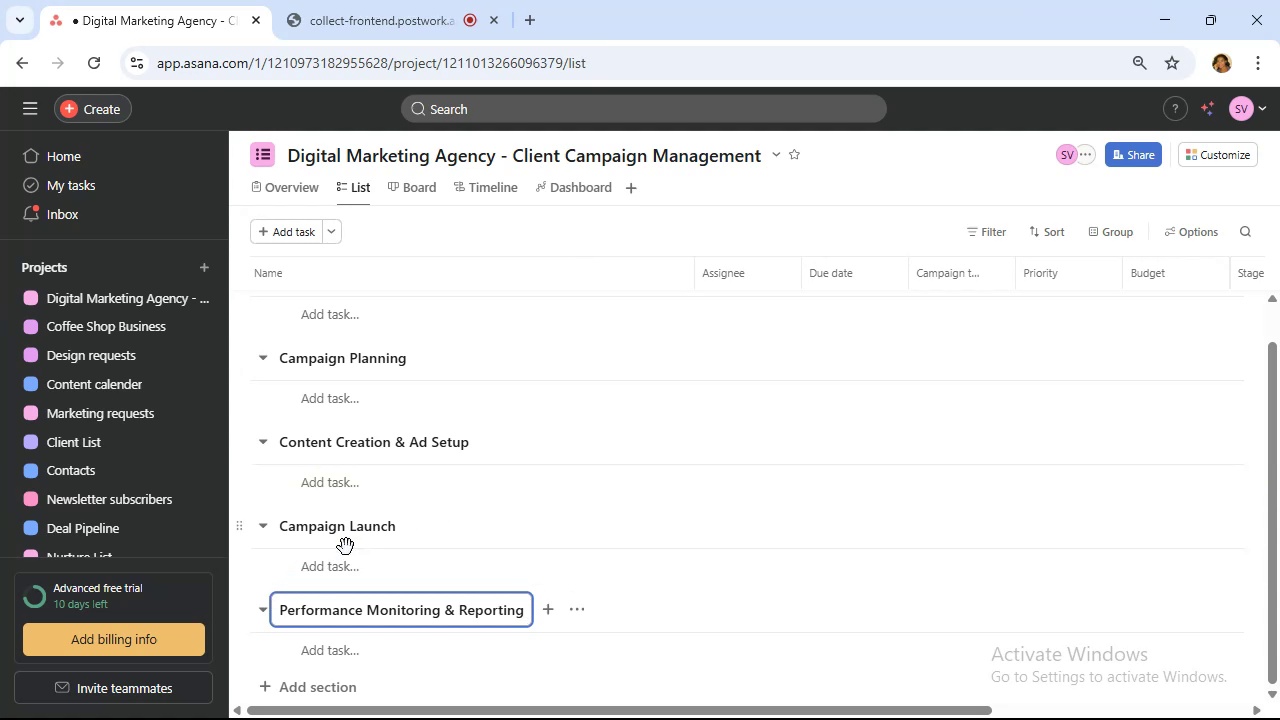 
left_click([353, 682])
 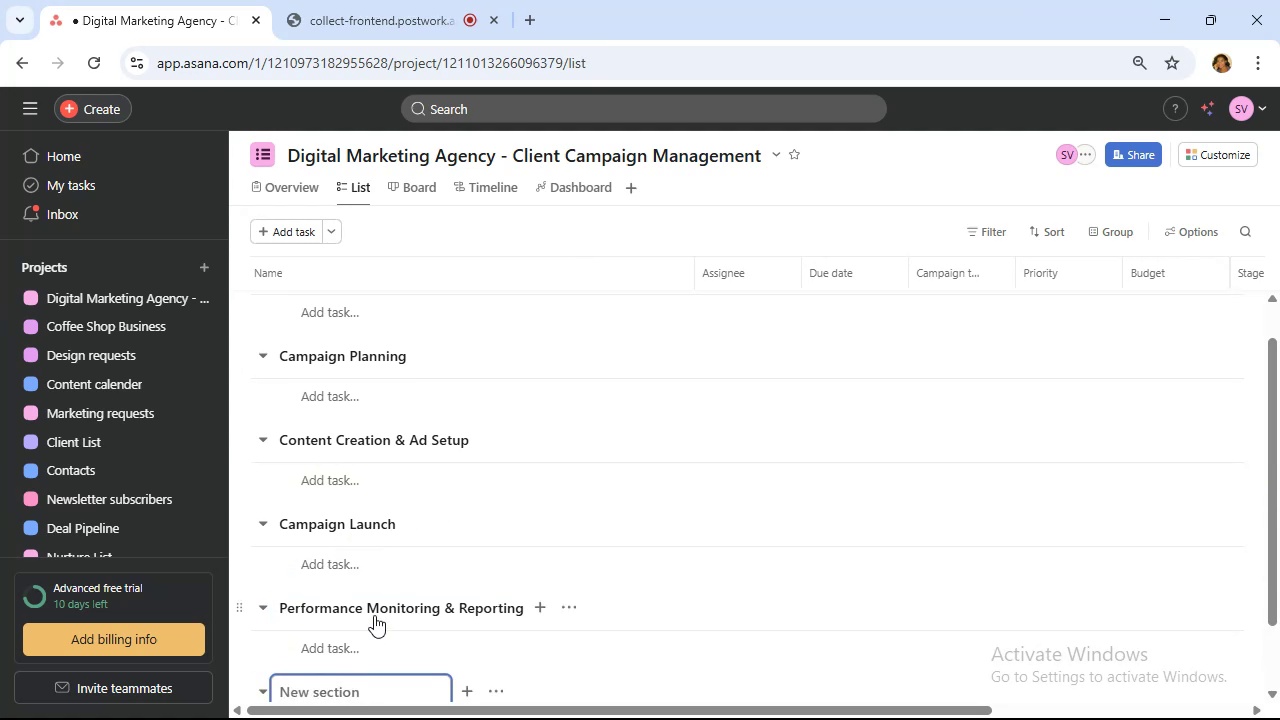 
scroll: coordinate [374, 613], scroll_direction: down, amount: 2.0
 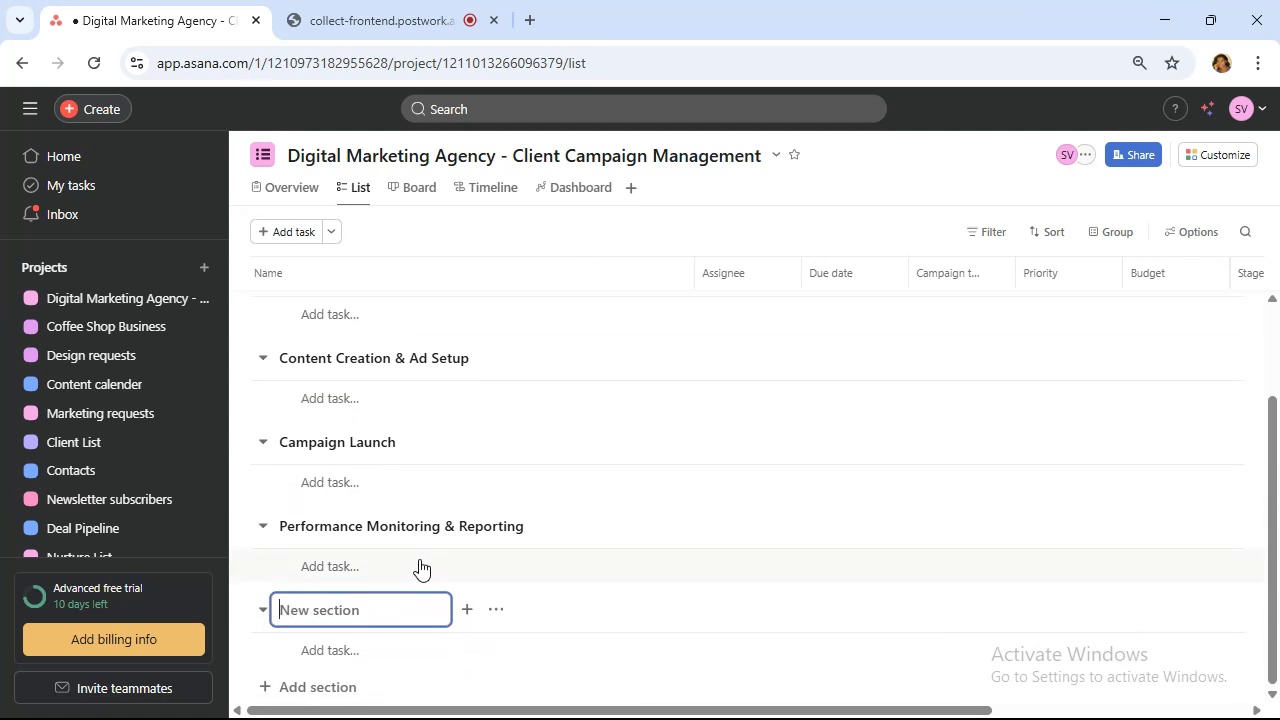 
type(Archived)
 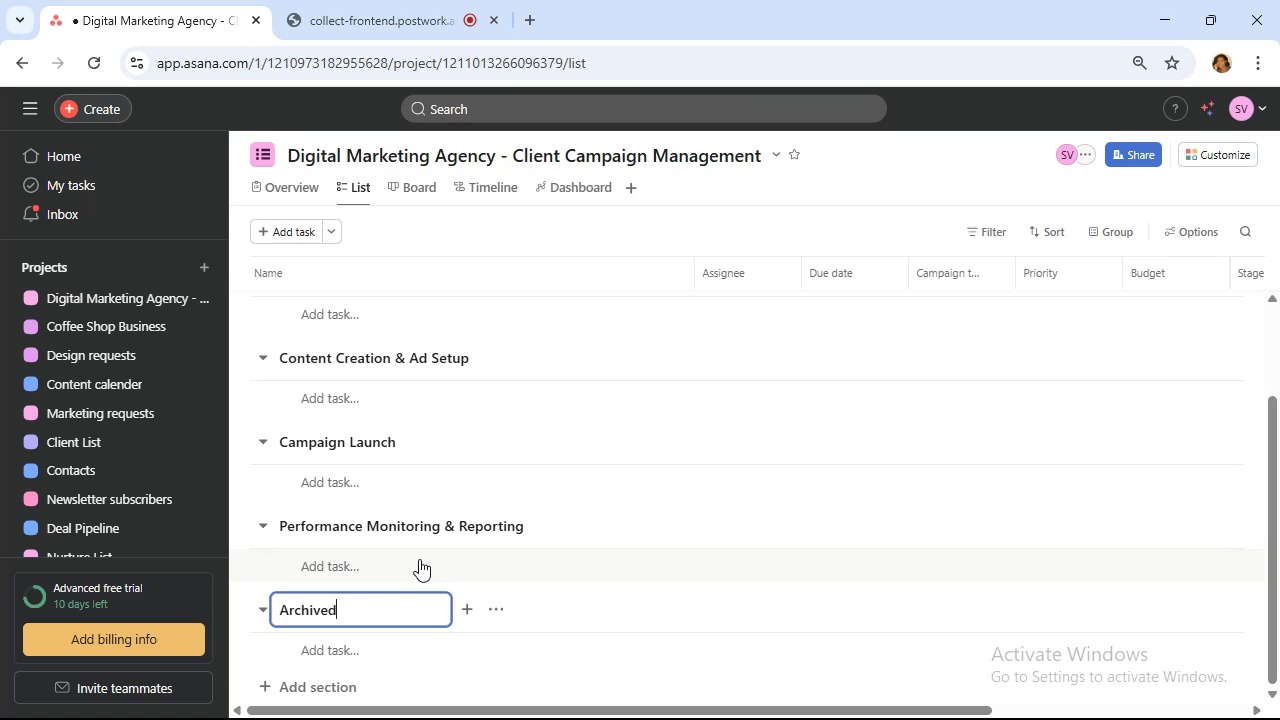 
scroll: coordinate [421, 557], scroll_direction: up, amount: 5.0
 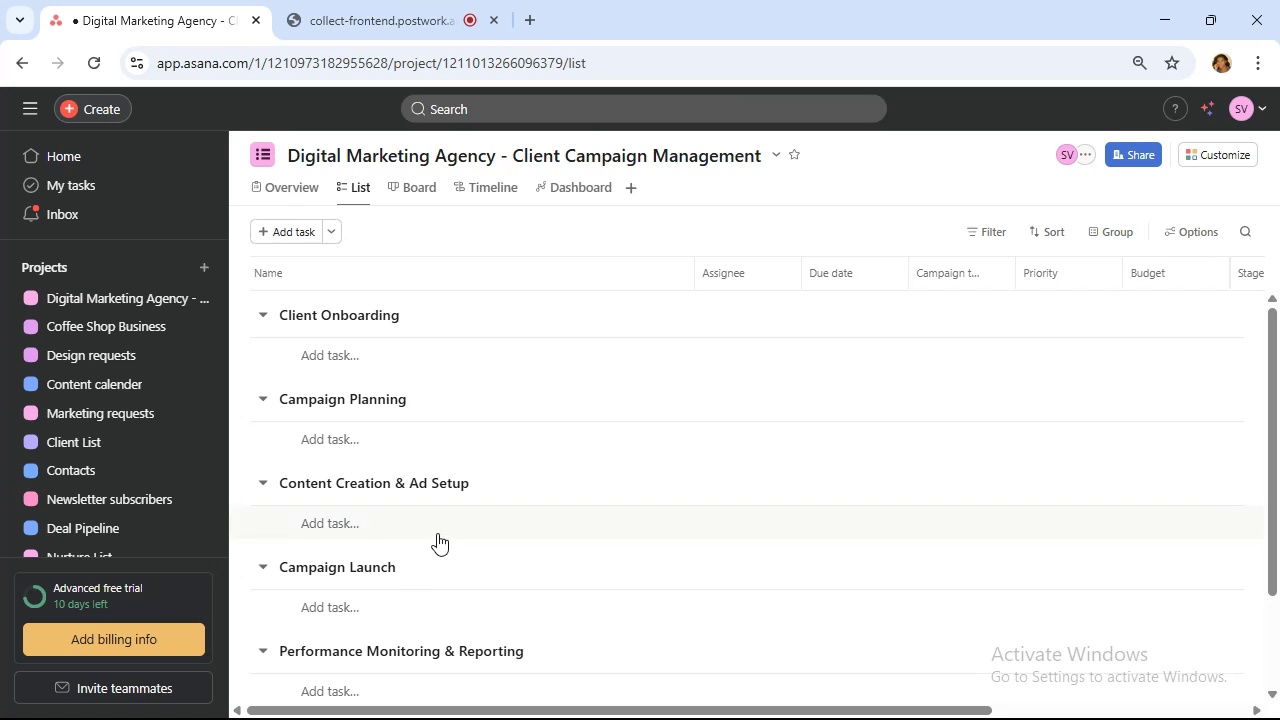 
wait(21.06)
 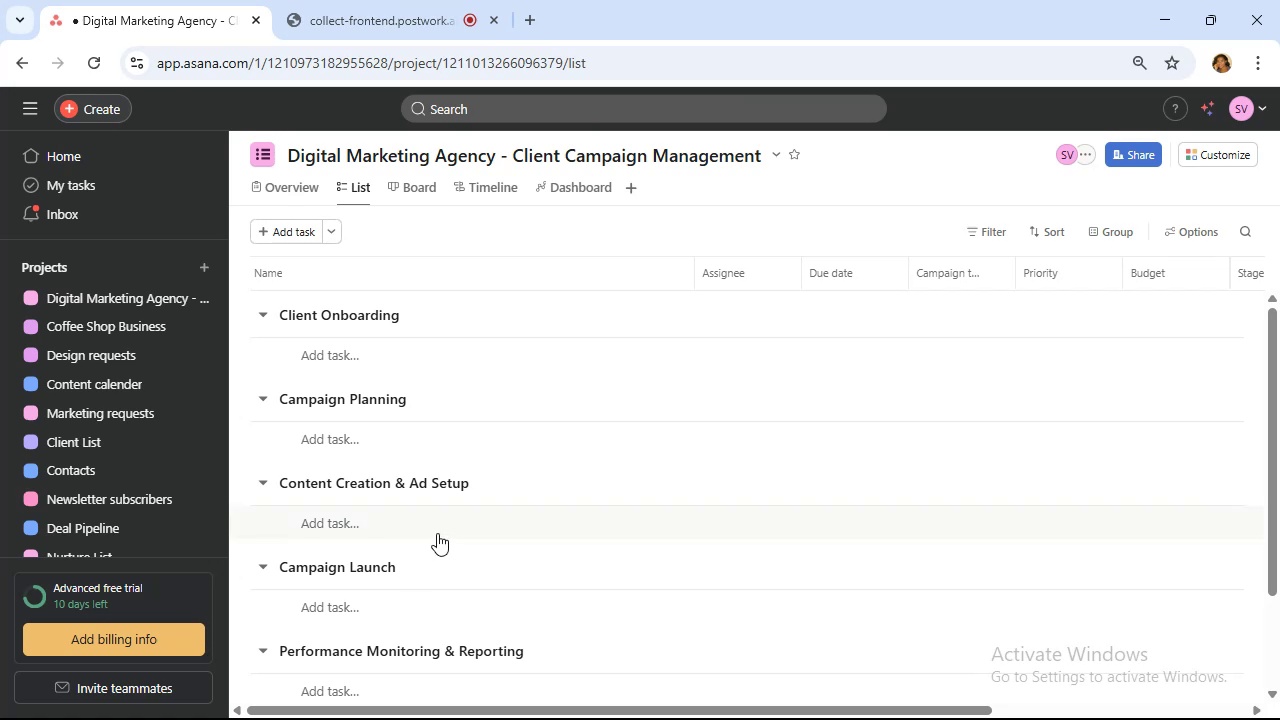 
scroll: coordinate [437, 533], scroll_direction: up, amount: 4.0
 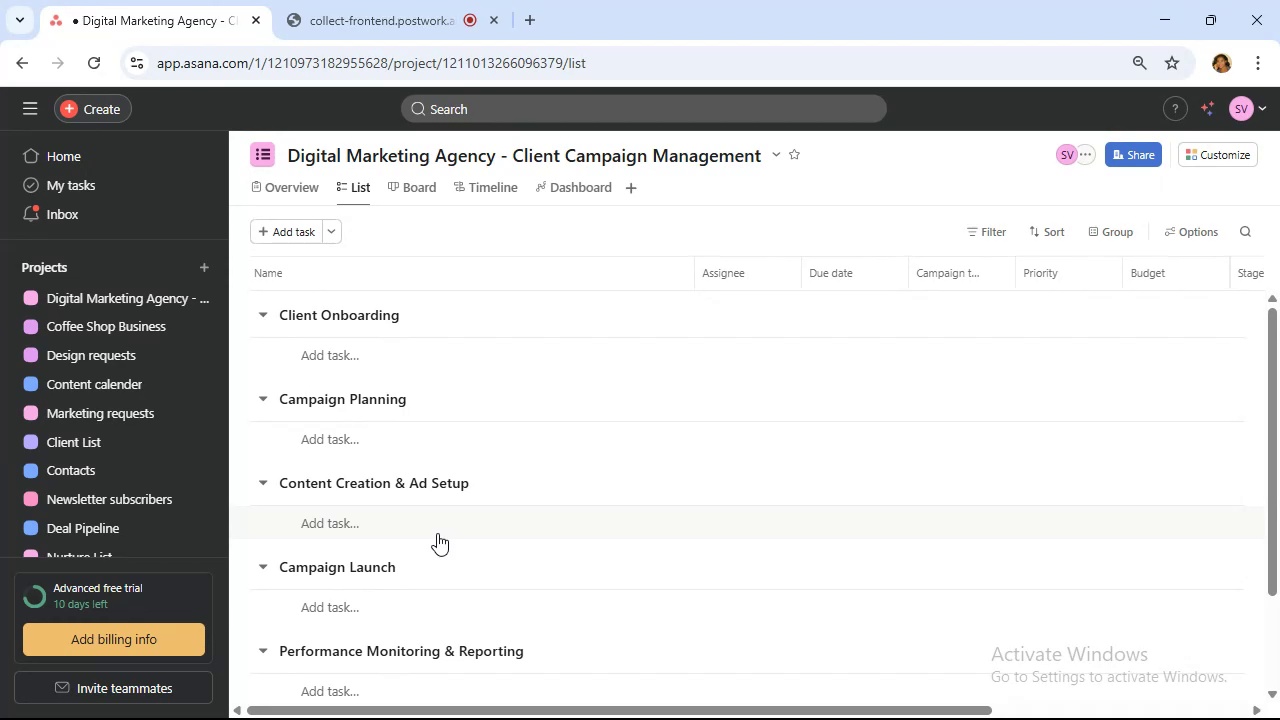 
scroll: coordinate [437, 533], scroll_direction: down, amount: 8.0
 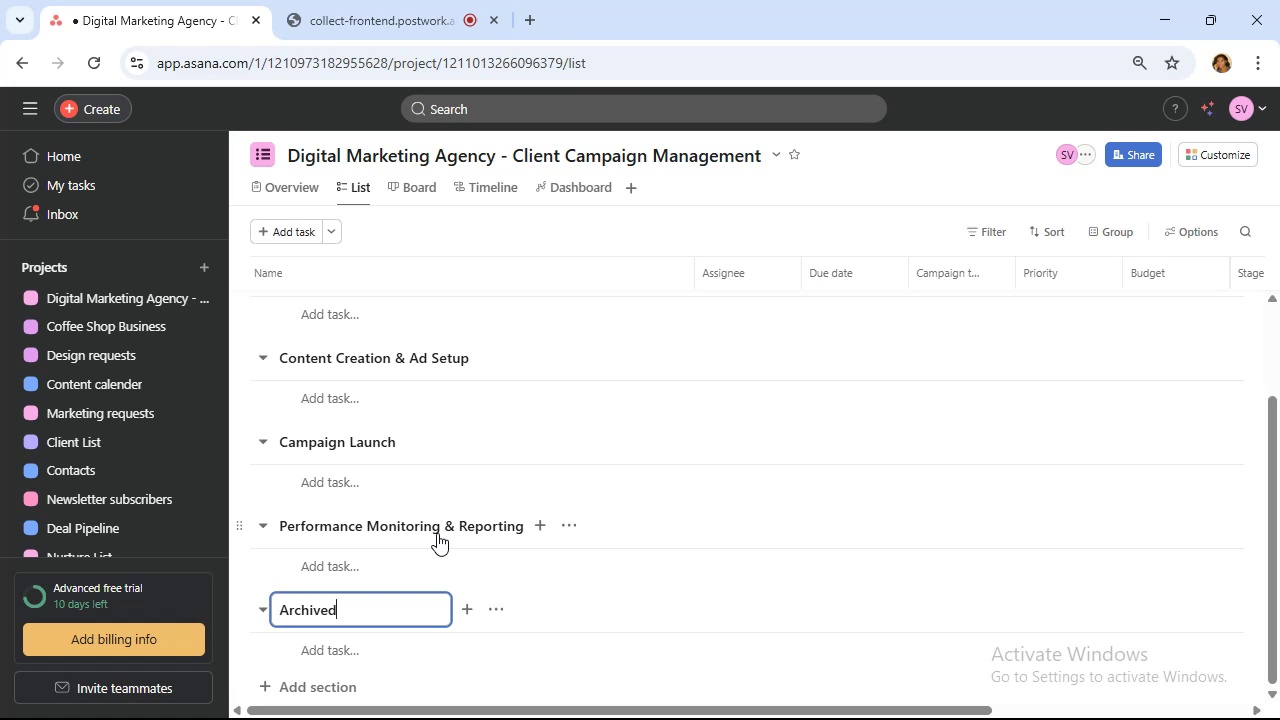 
wait(23.56)
 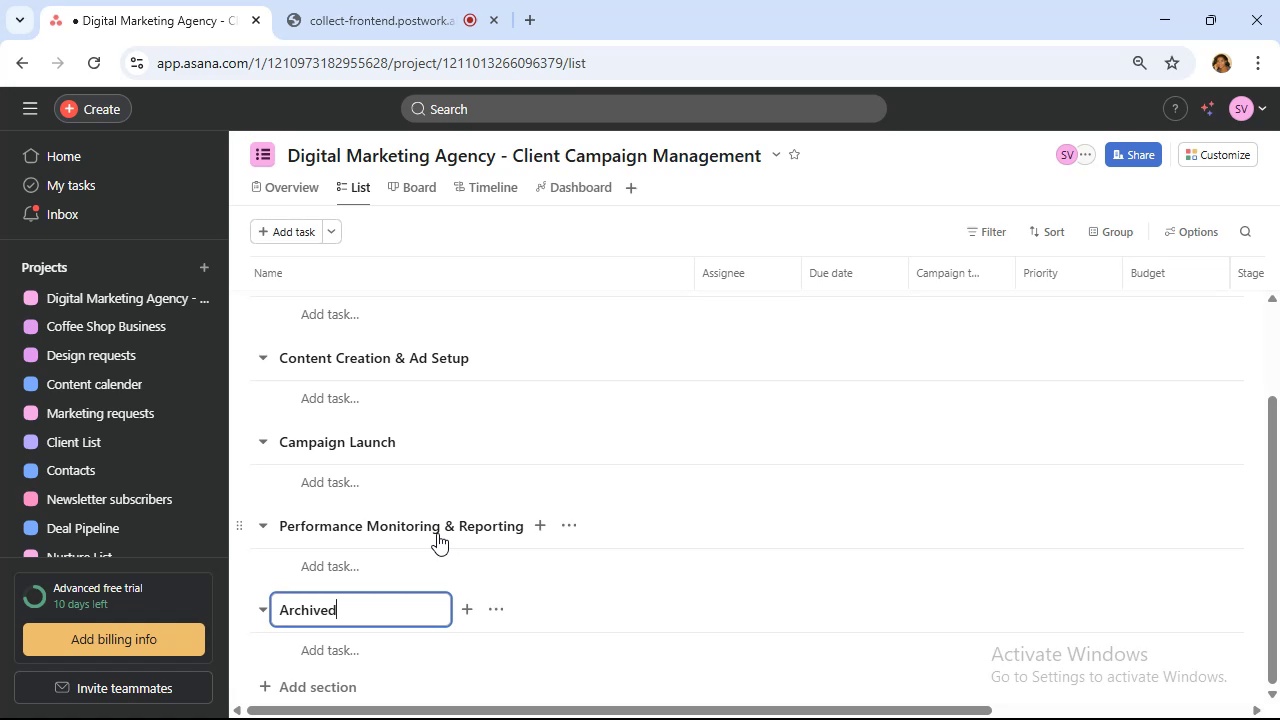 
scroll: coordinate [437, 533], scroll_direction: up, amount: 8.0
 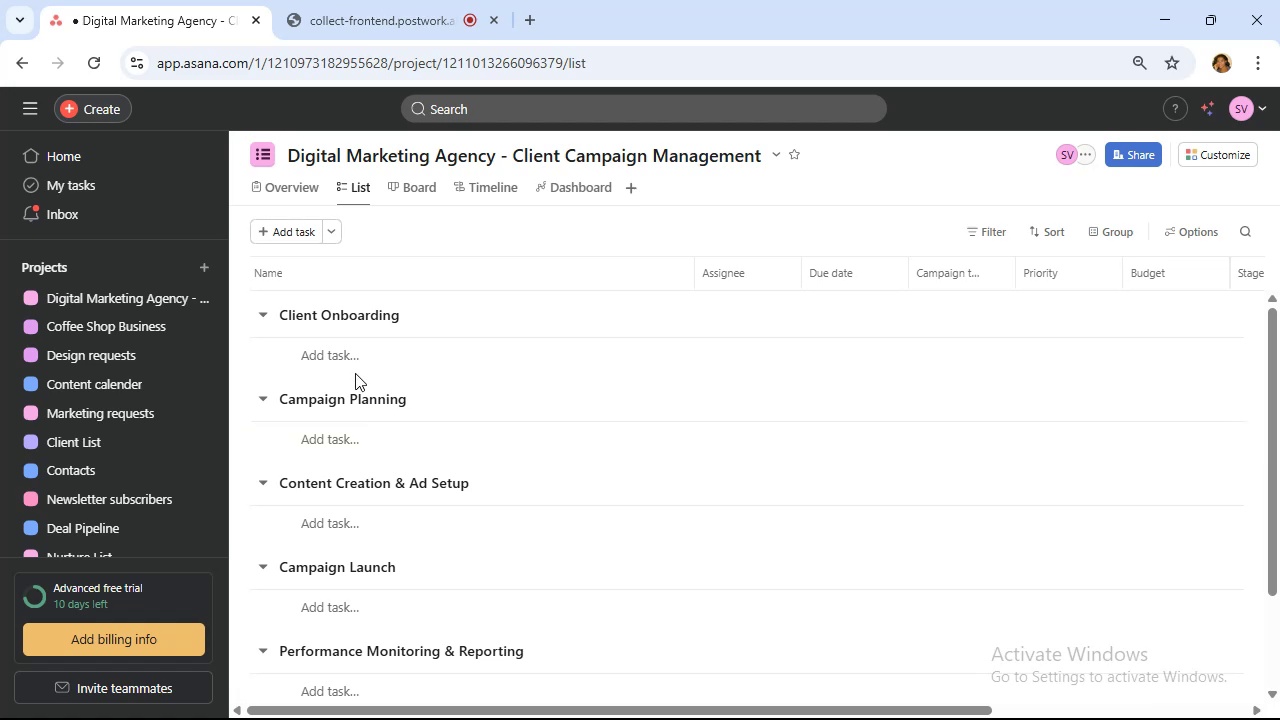 
left_click([351, 353])
 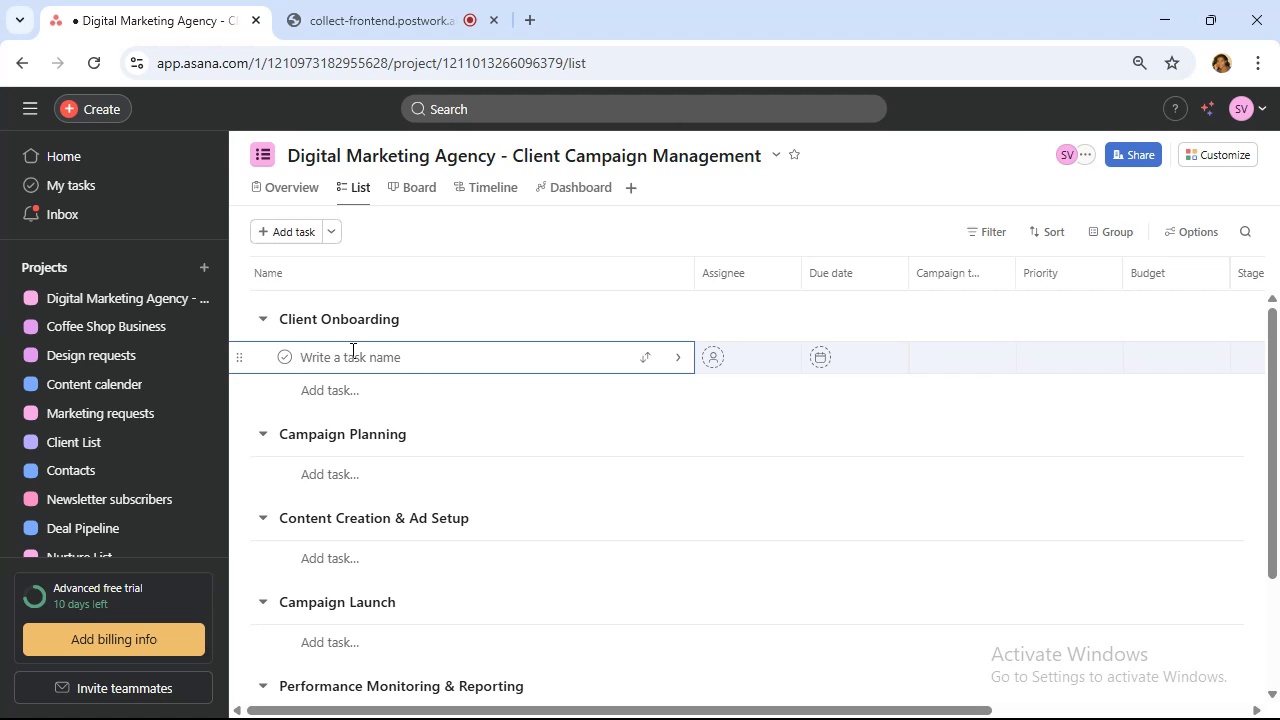 
wait(21.63)
 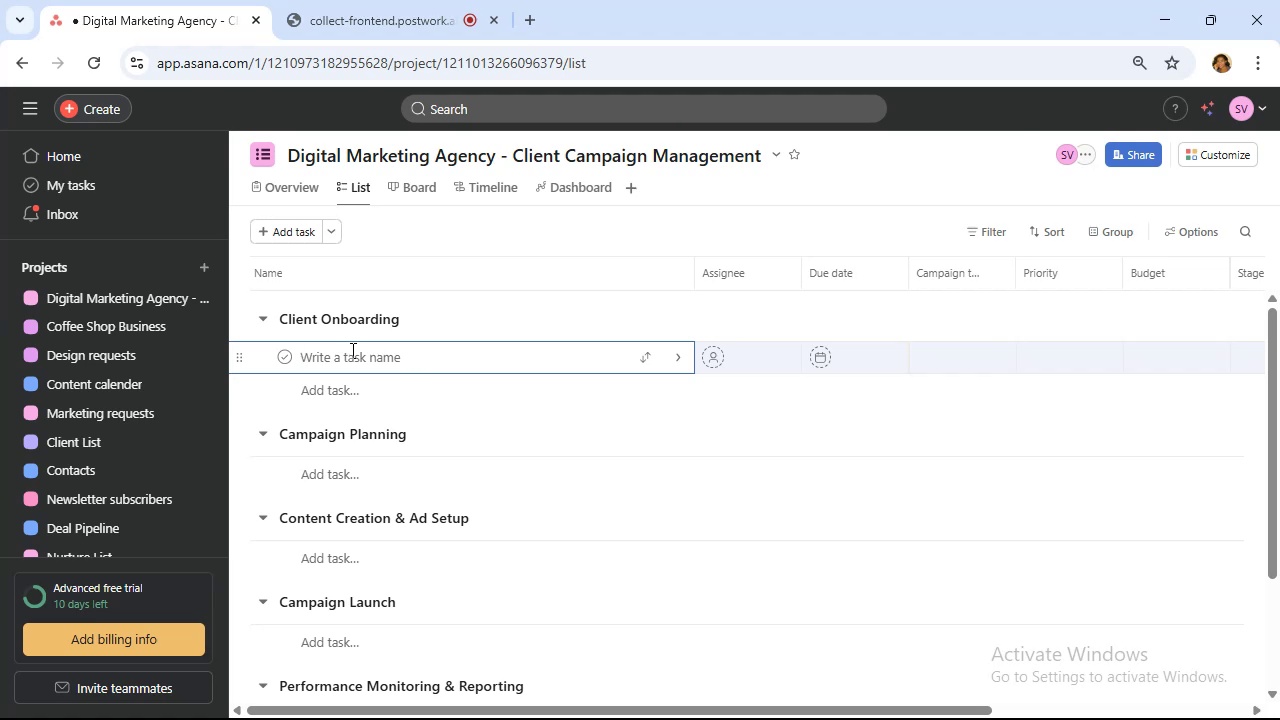 
type(Gather client )
 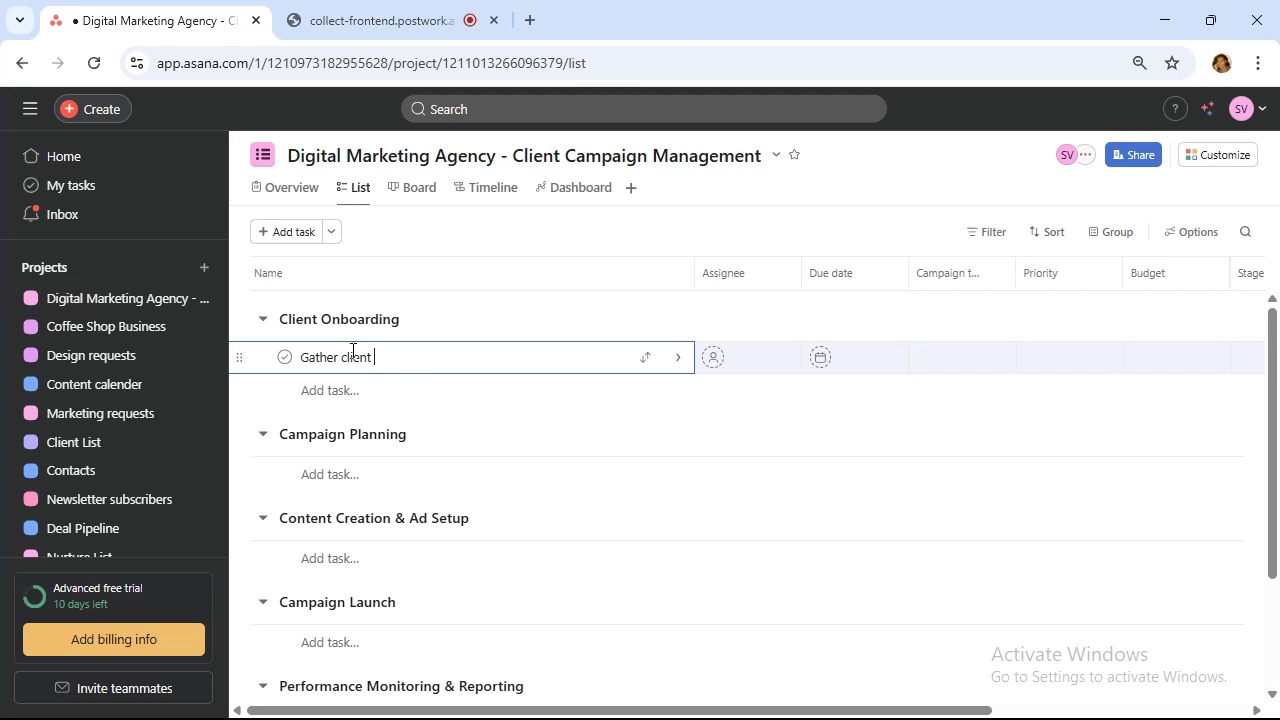 
type(brand assets)
 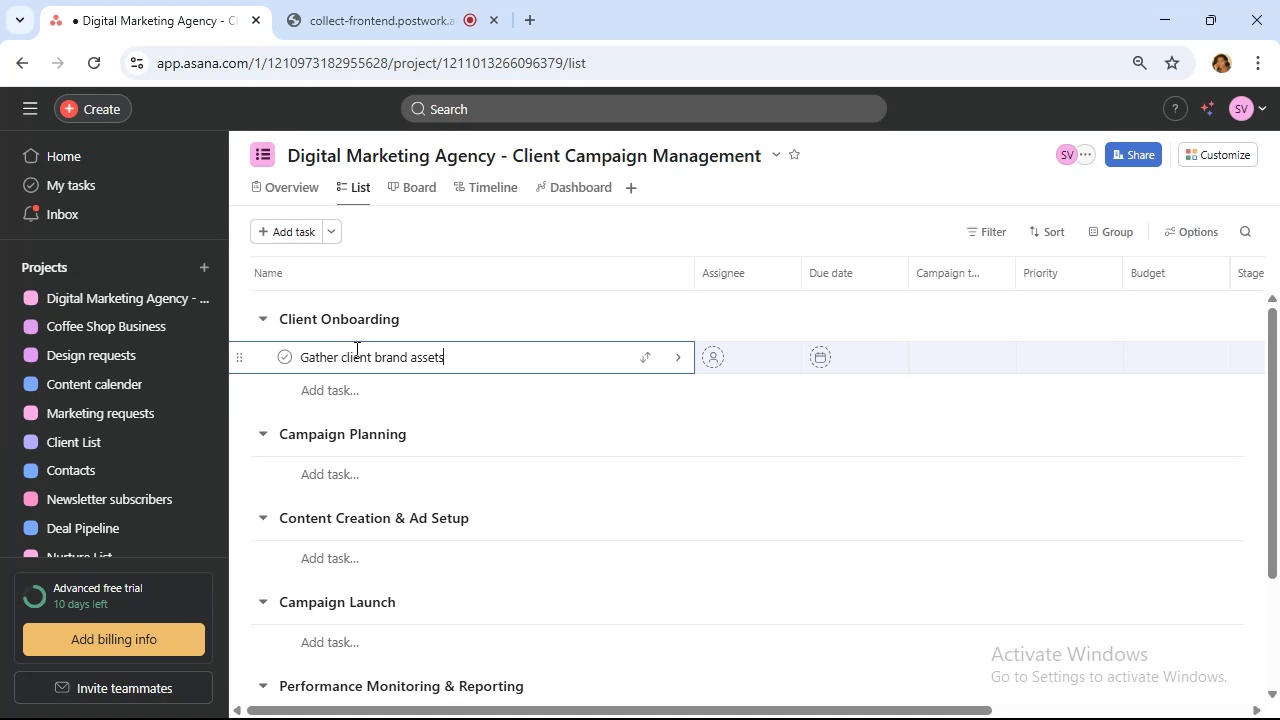 
wait(6.38)
 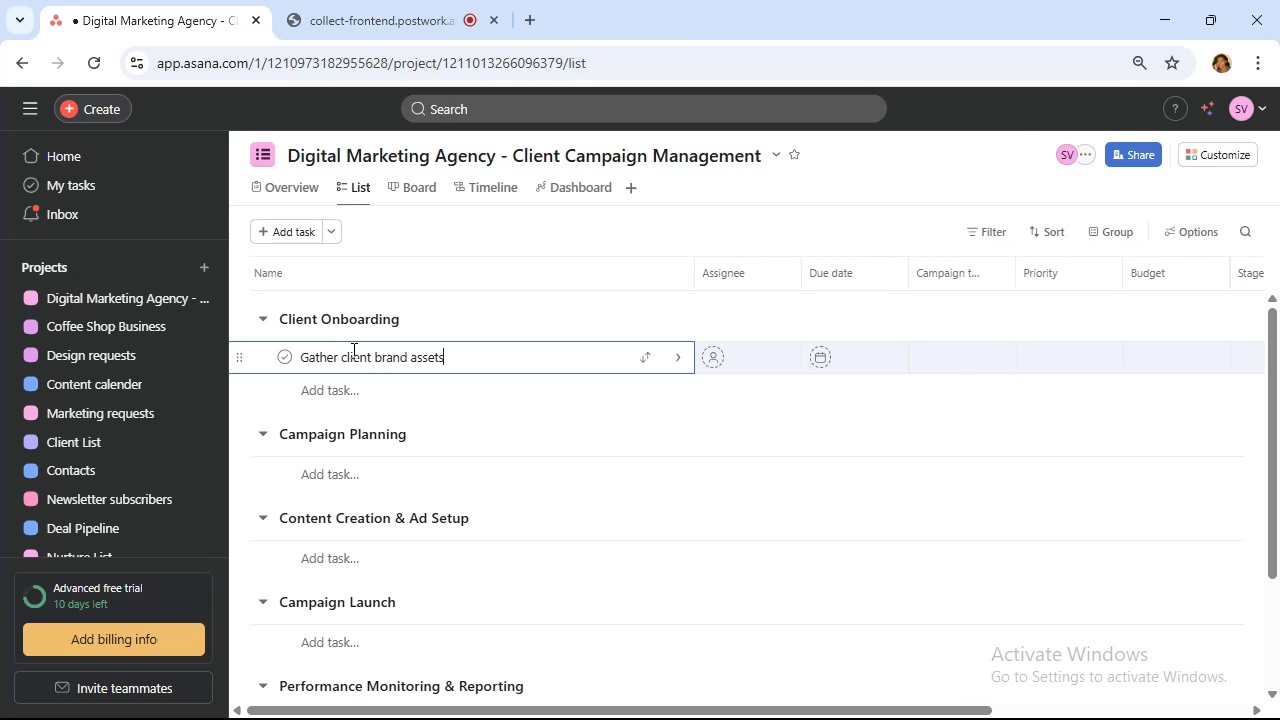 
left_click([396, 397])
 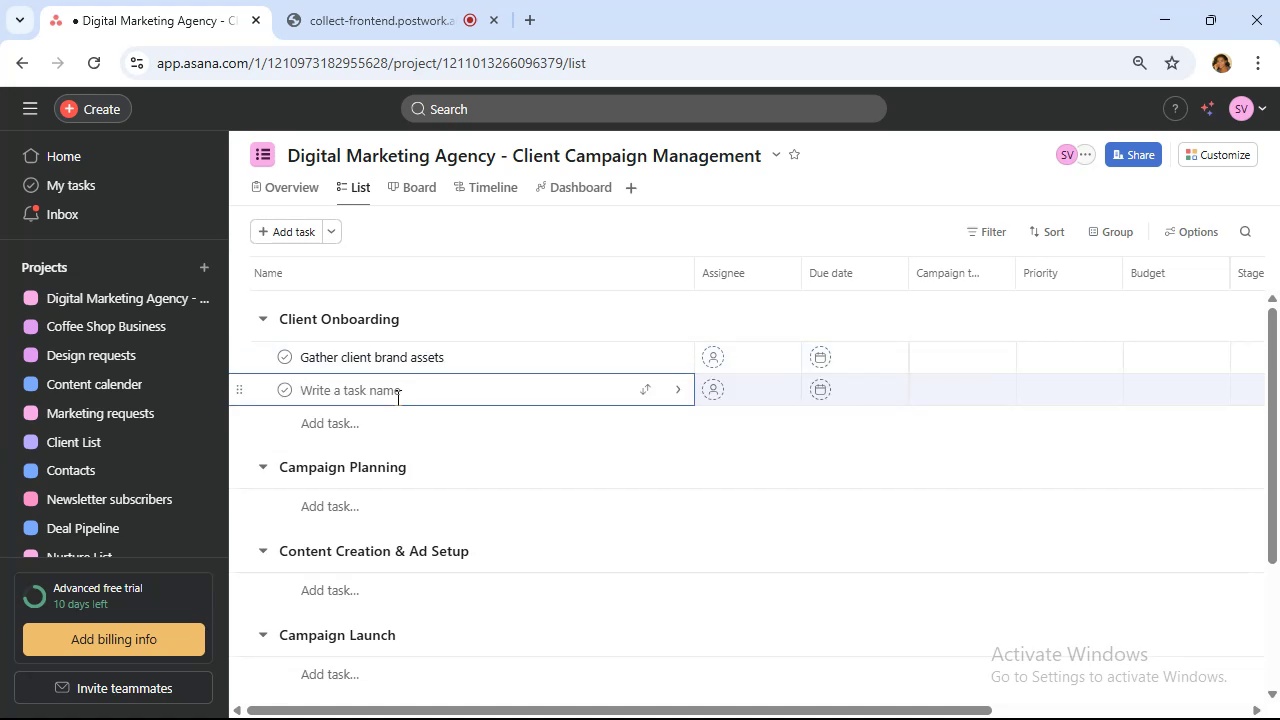 
type(Setup shared )
 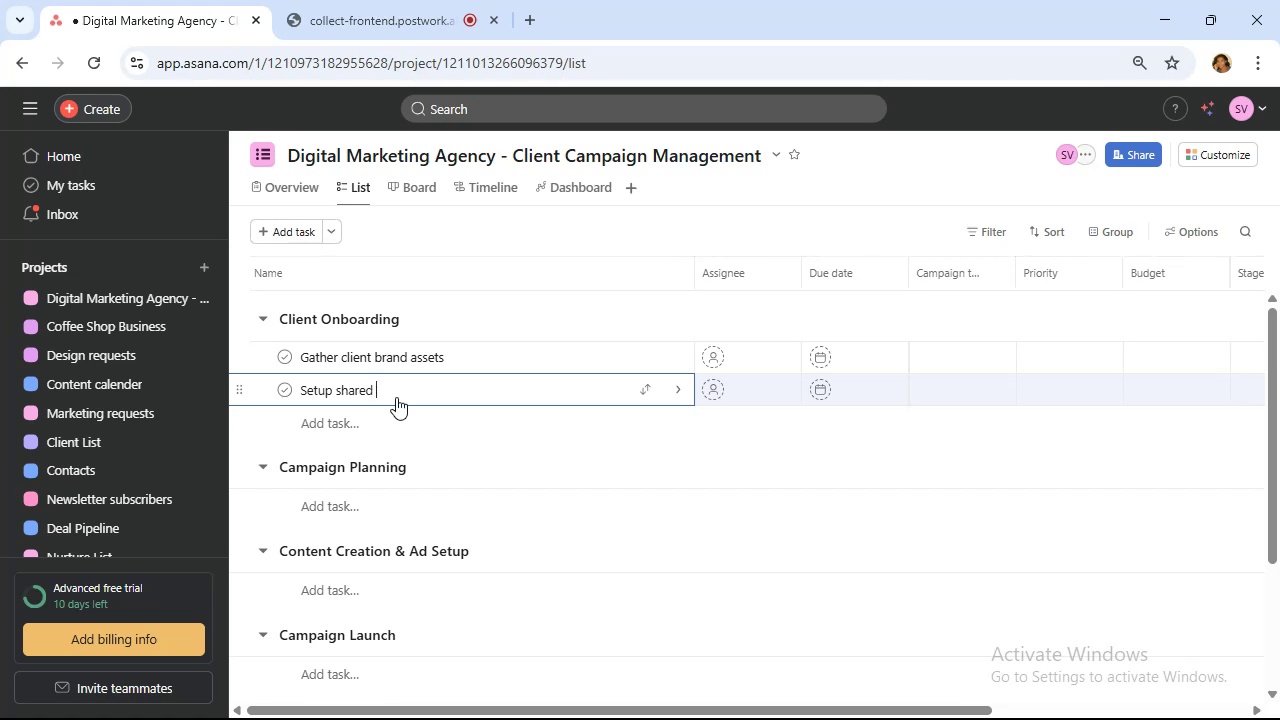 
type(communication channels)
 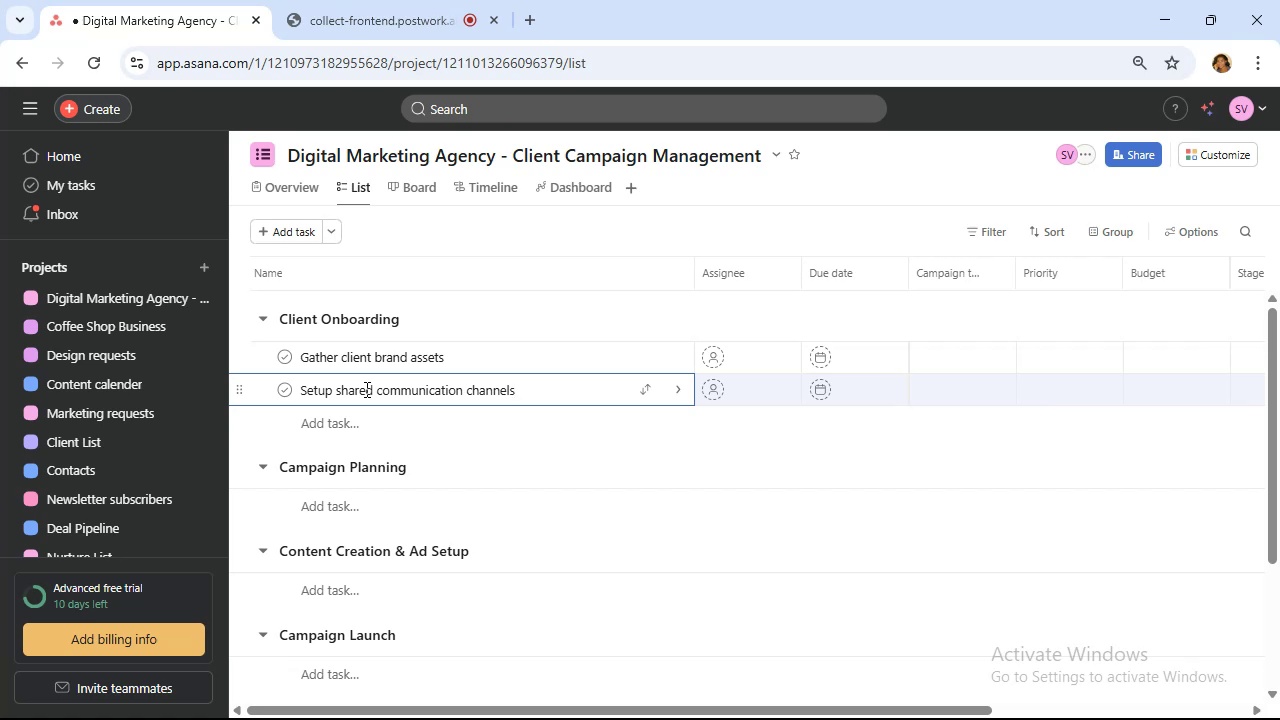 
wait(62.15)
 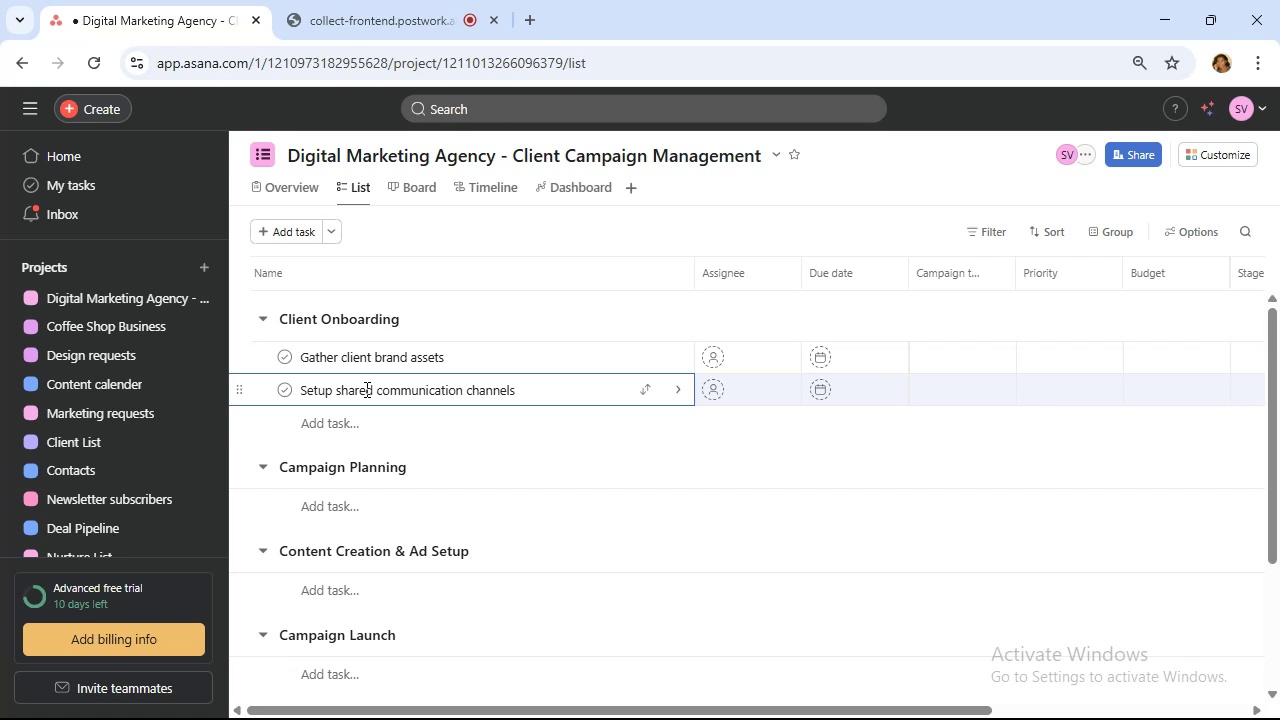 
left_click([332, 431])
 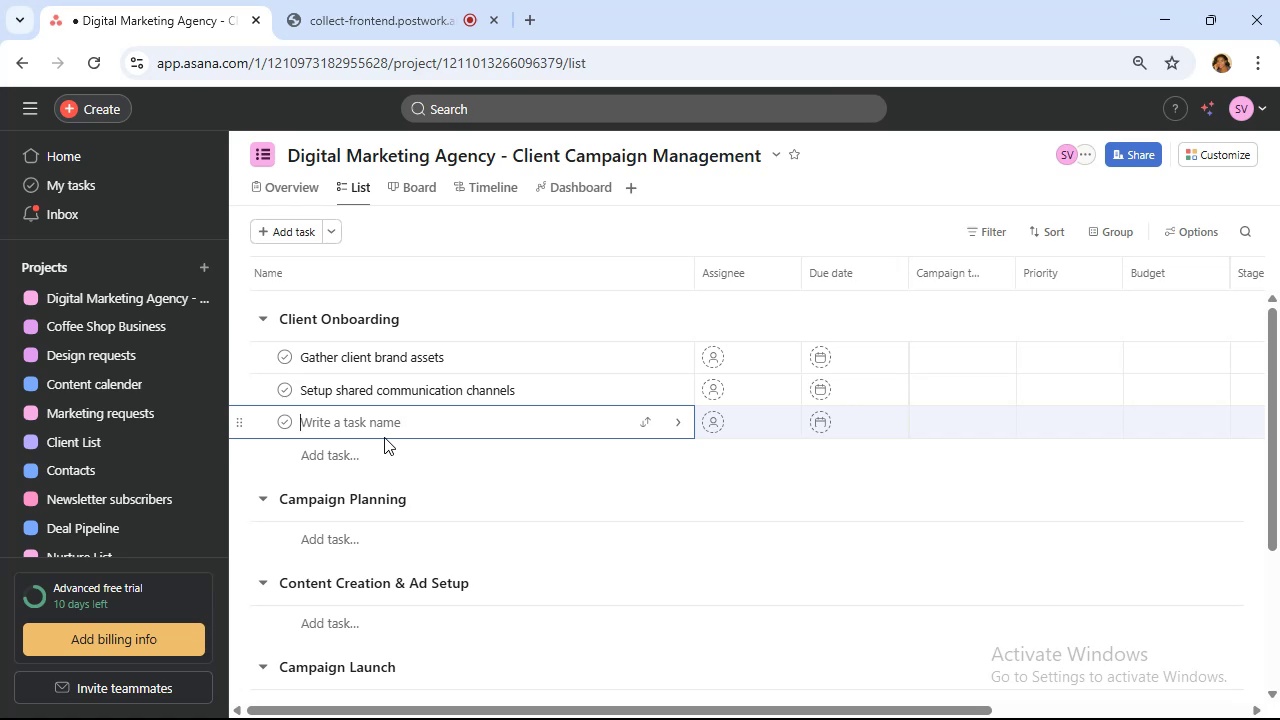 
wait(17.96)
 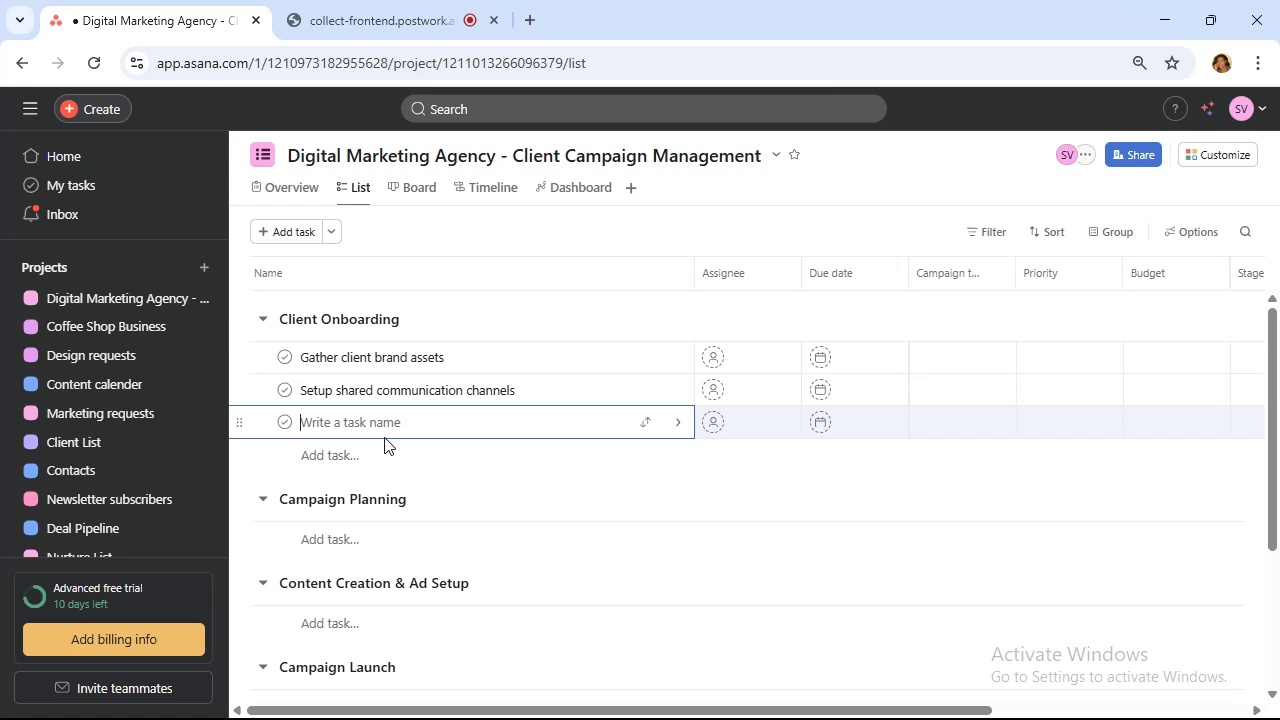 
type(Creat )
key(Backspace)
type(e campaign v)
key(Backspace)
type(brief)
 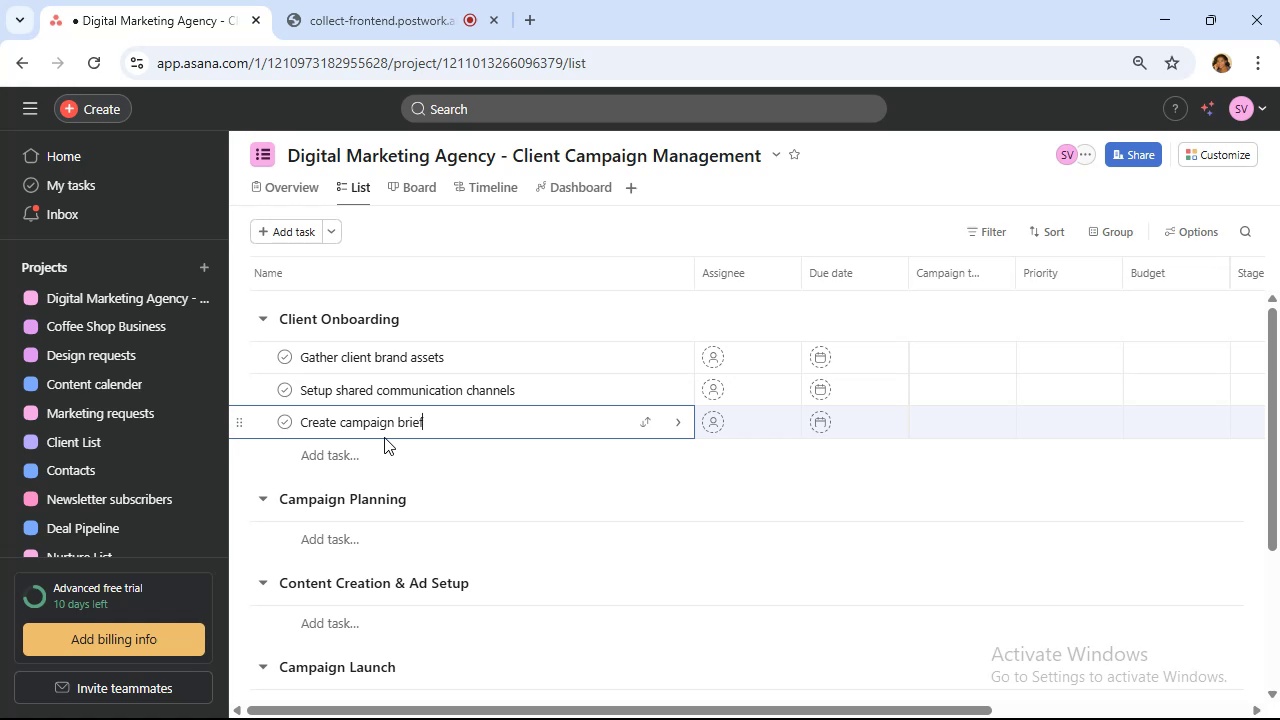 
scroll: coordinate [384, 437], scroll_direction: down, amount: 2.0
 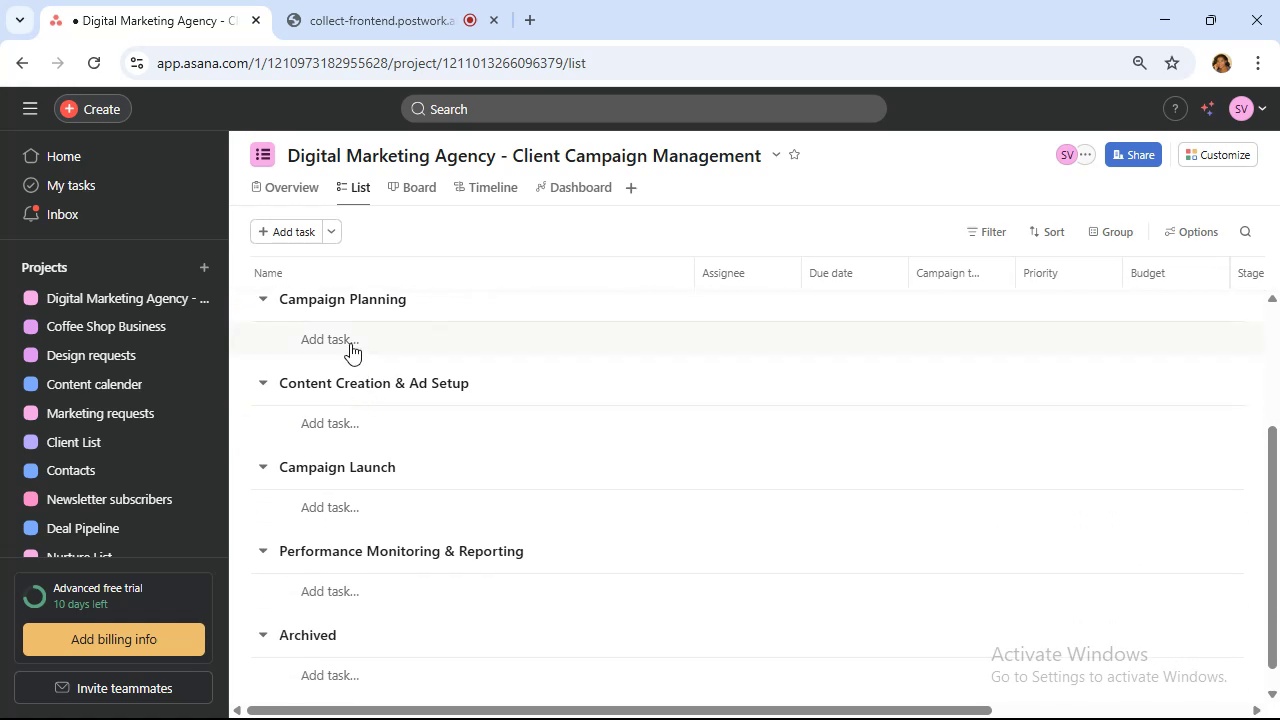 
scroll: coordinate [350, 343], scroll_direction: up, amount: 2.0
 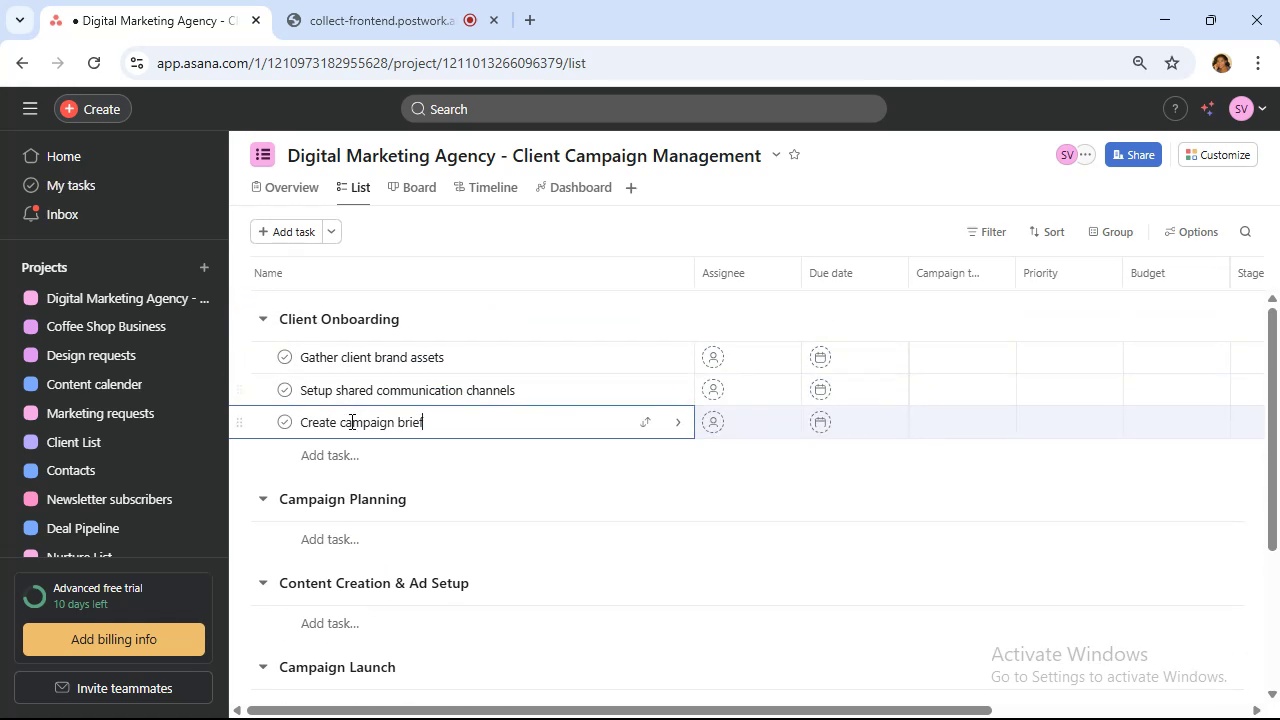 
left_click([339, 452])
 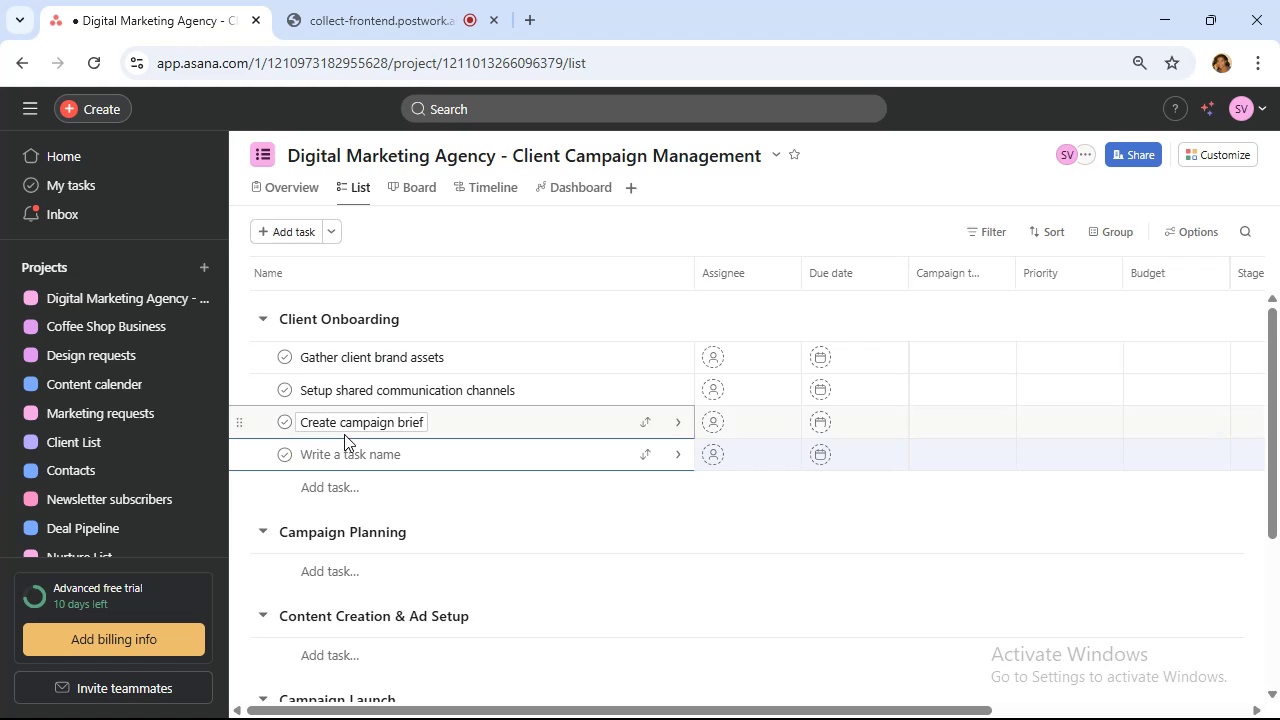 
wait(16.35)
 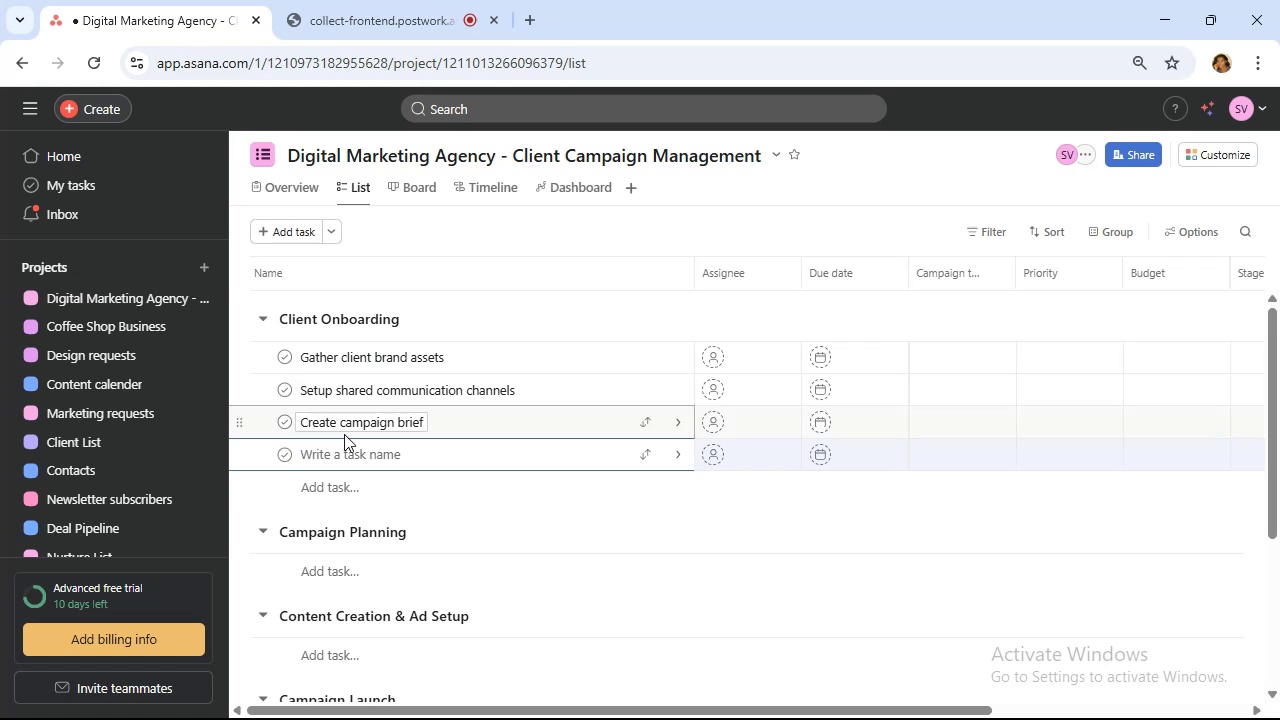 
type(Sign contracts & NDAs)
 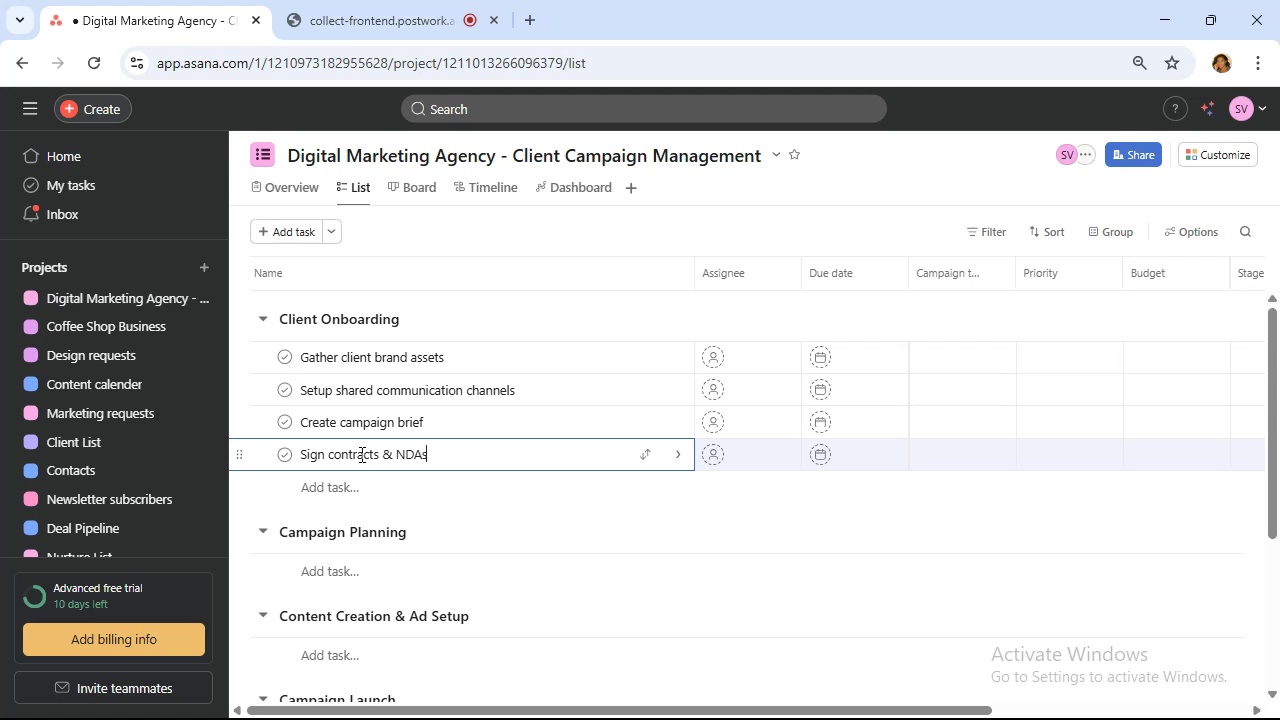 
left_click([354, 478])
 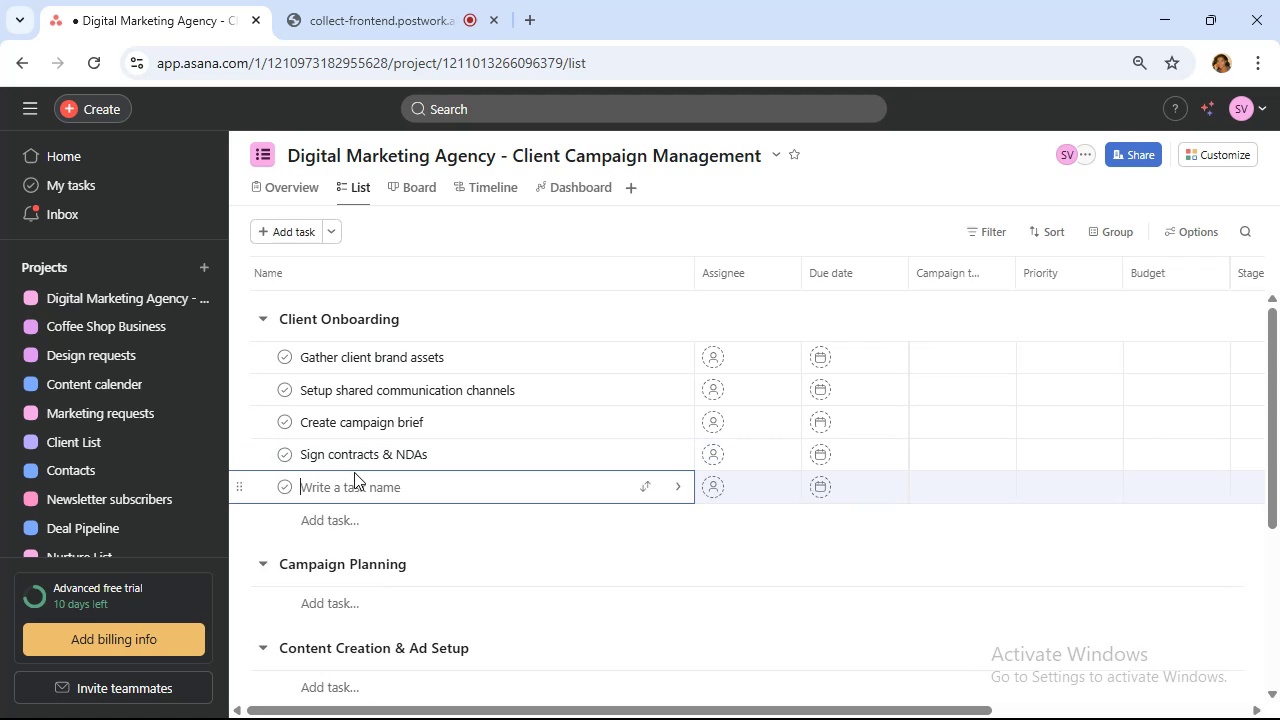 
scroll: coordinate [362, 452], scroll_direction: down, amount: 1.0
 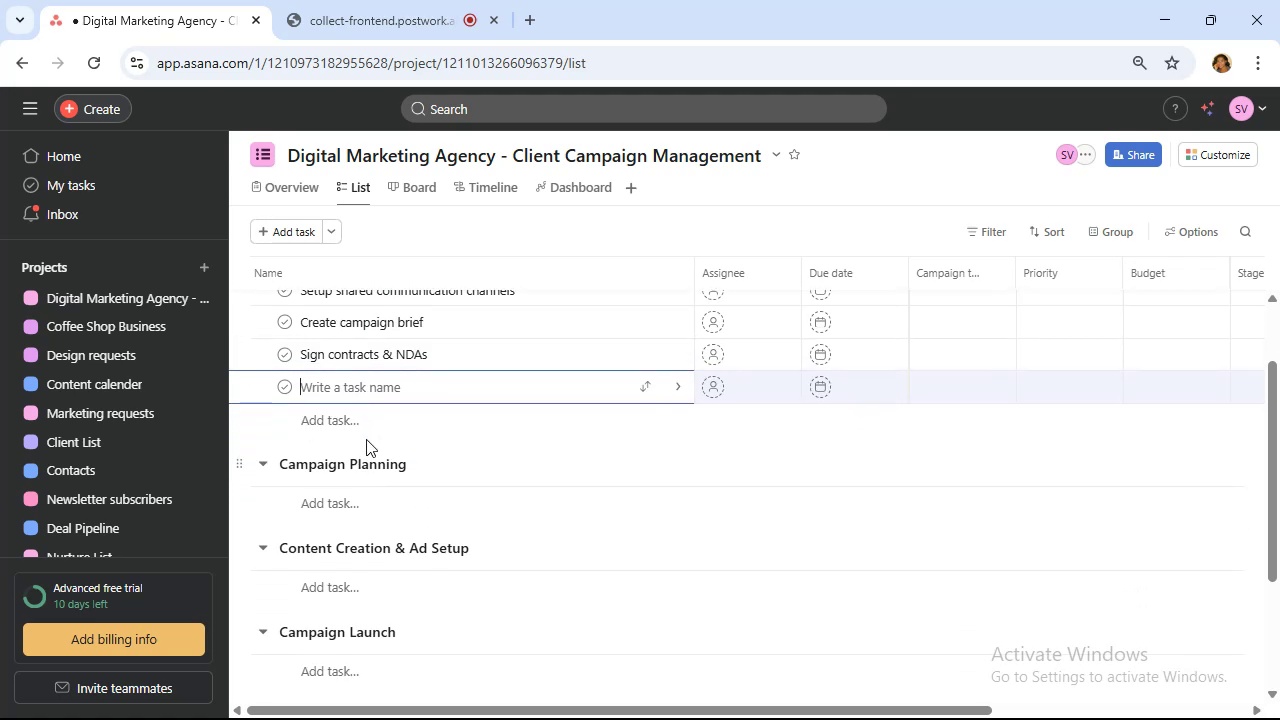 
type(Create initial KPI report)
 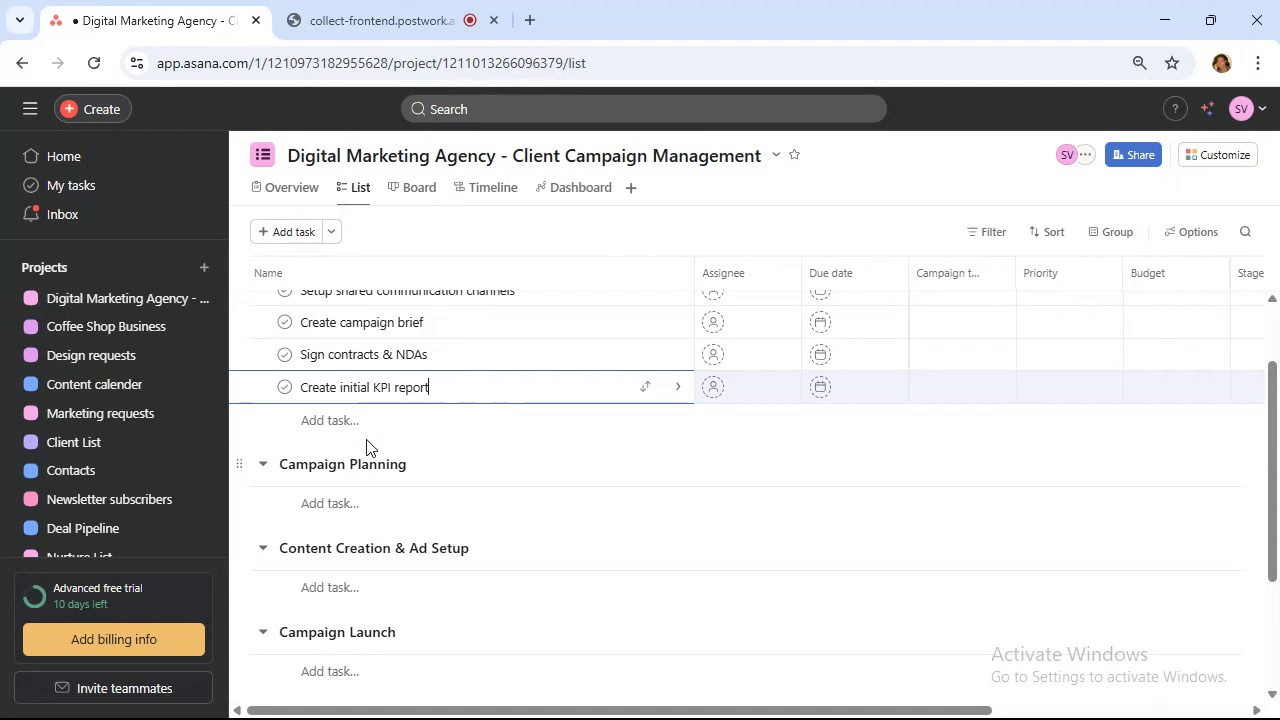 
wait(22.59)
 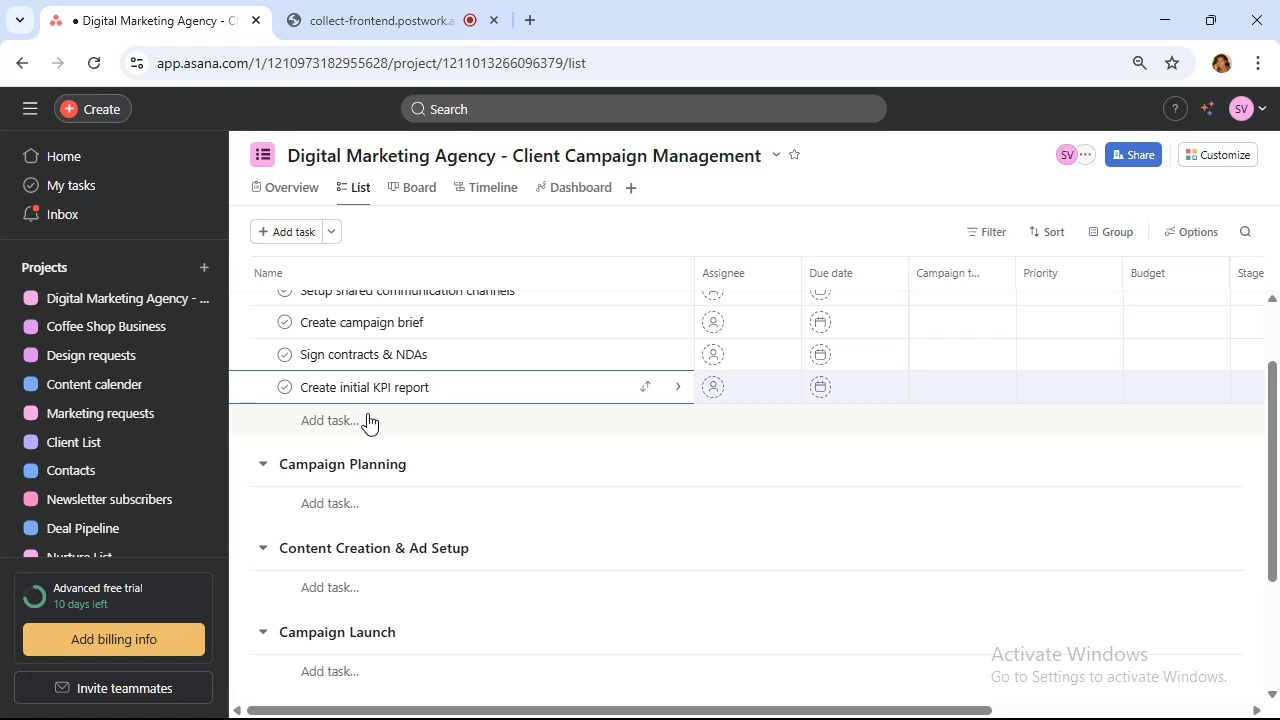 
scroll: coordinate [378, 394], scroll_direction: down, amount: 1.0
 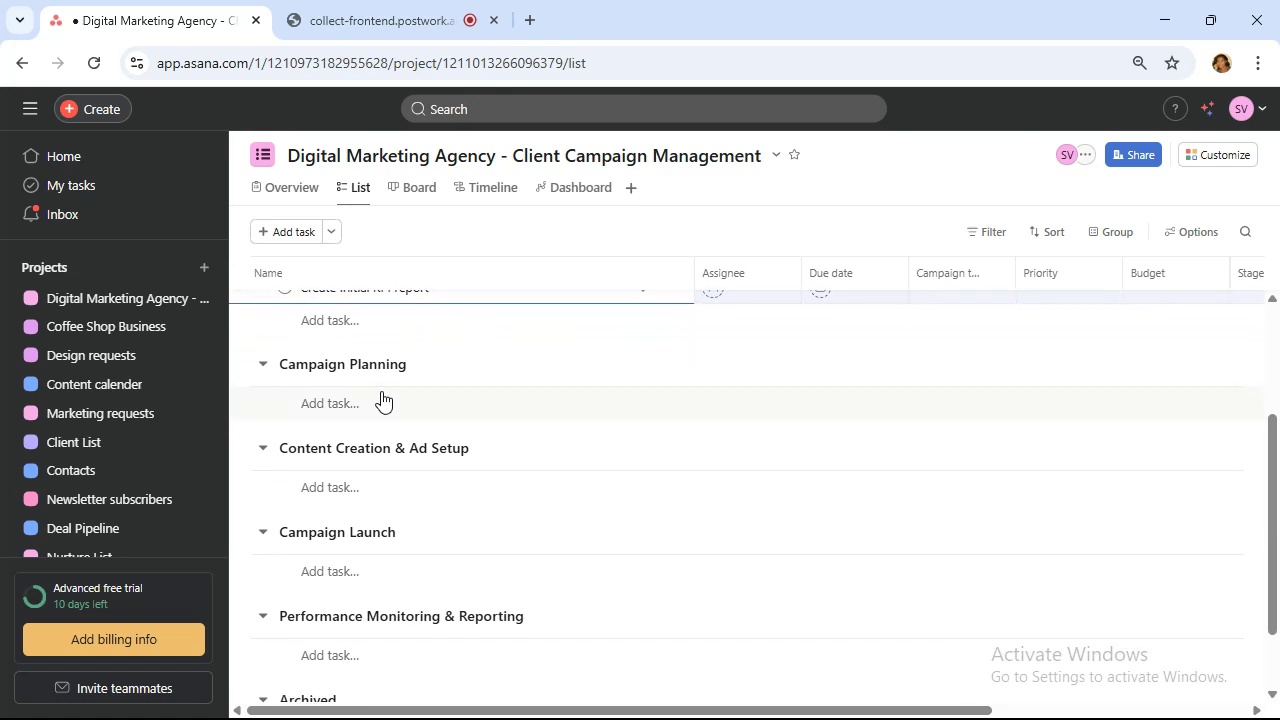 
scroll: coordinate [381, 391], scroll_direction: up, amount: 1.0
 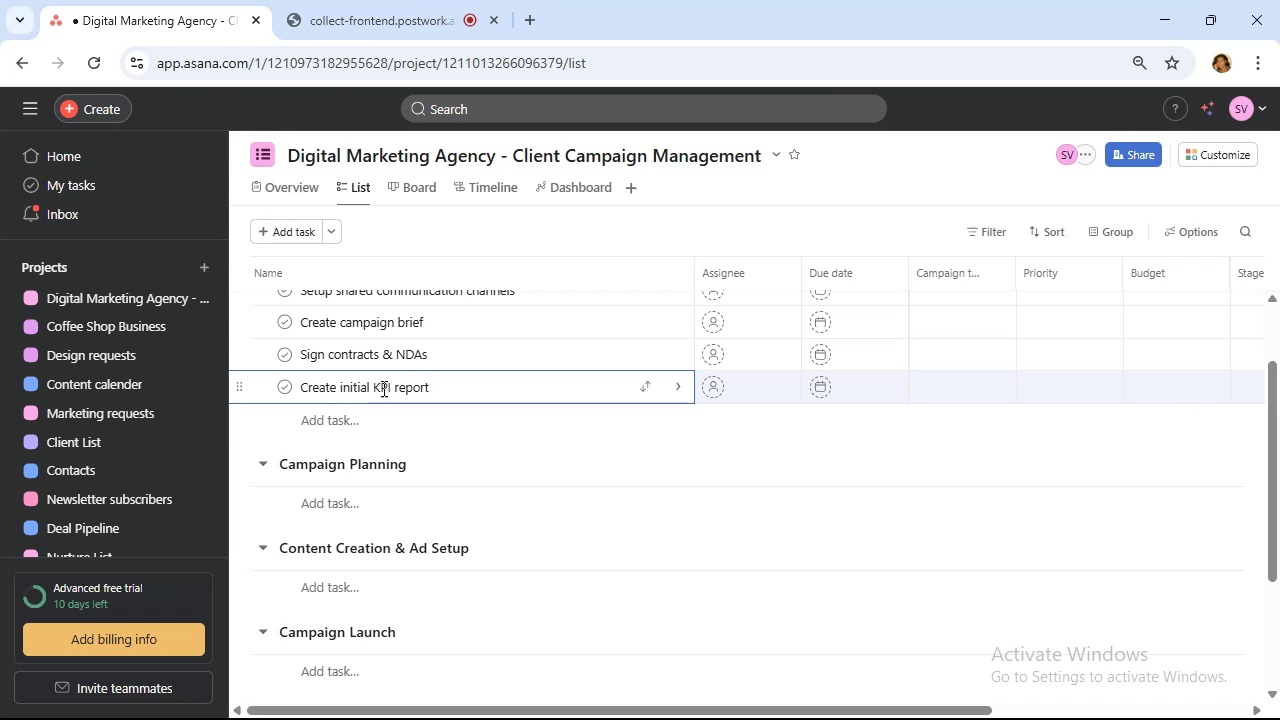 
wait(30.99)
 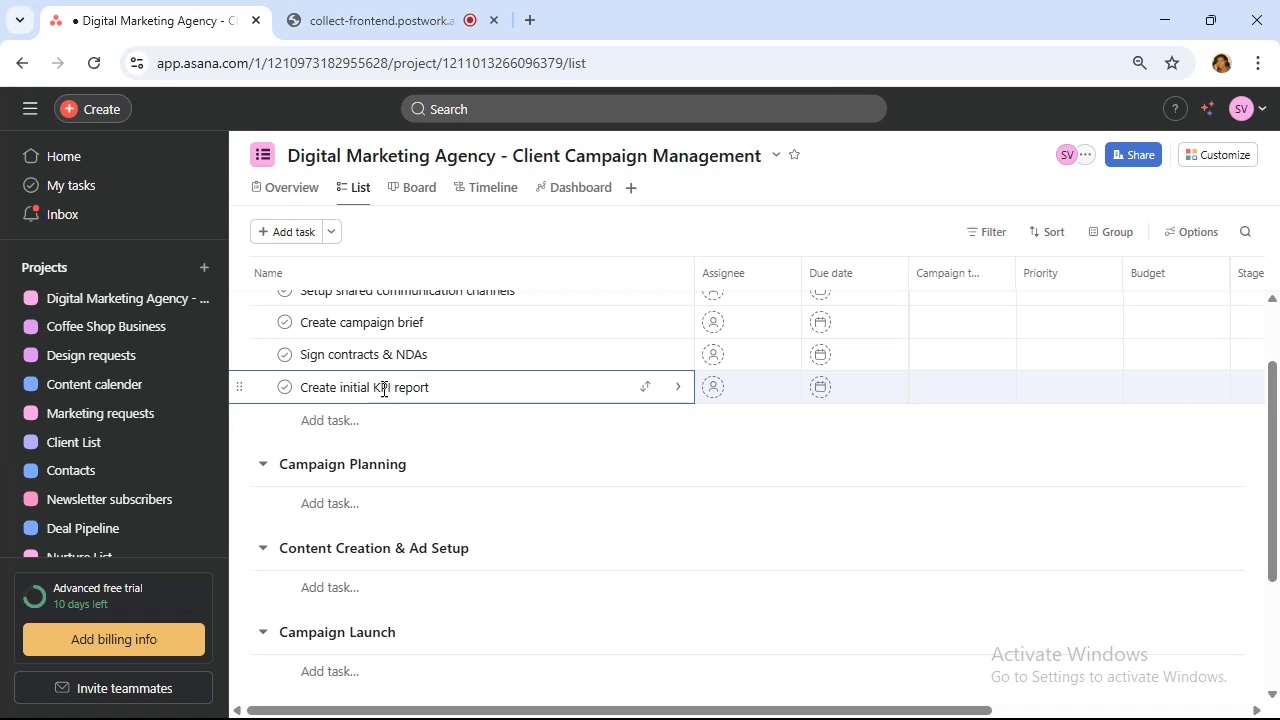 
left_click([355, 499])
 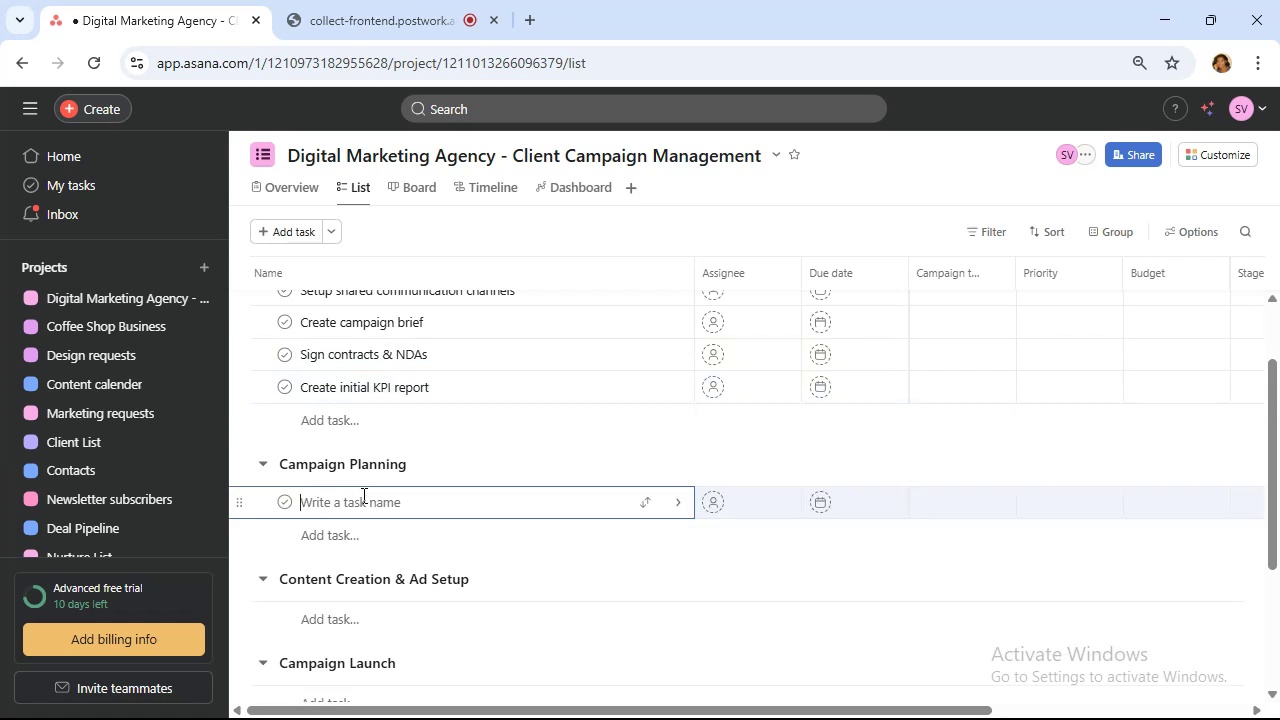 
mouse_move([438, 450])
 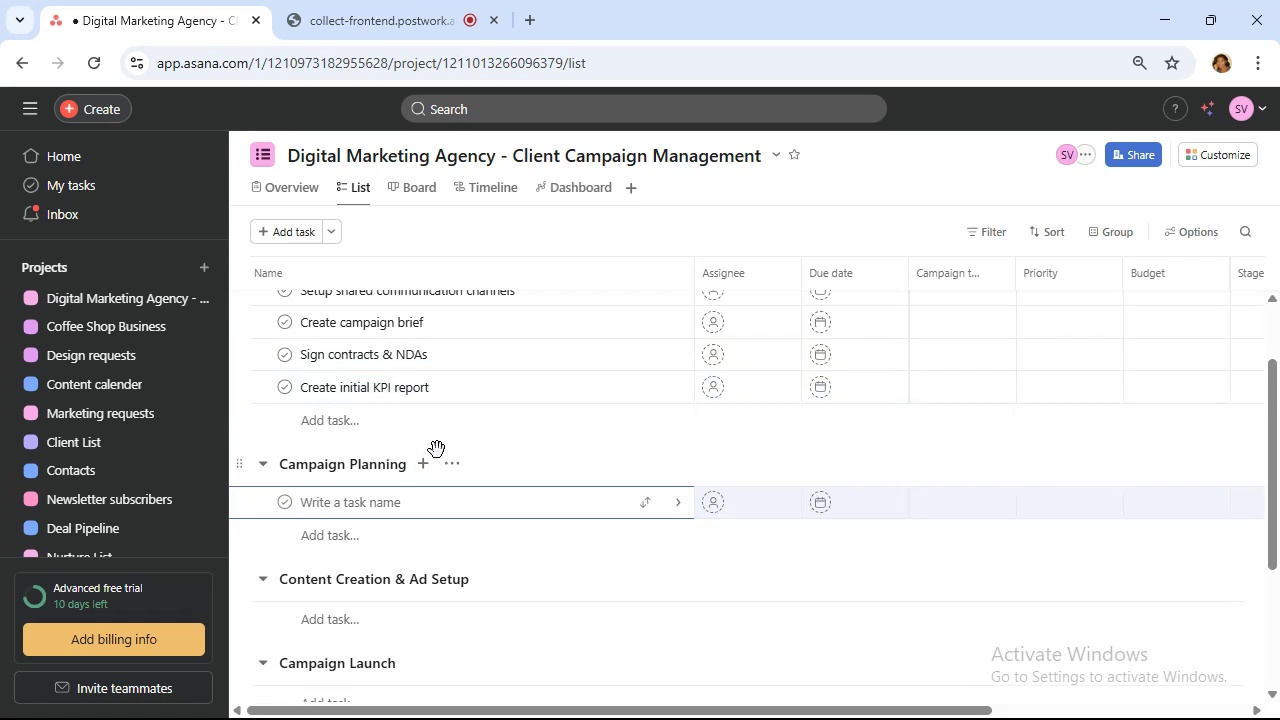 
type(Market & cm)
key(Backspace)
type(ompetitor analysis)
 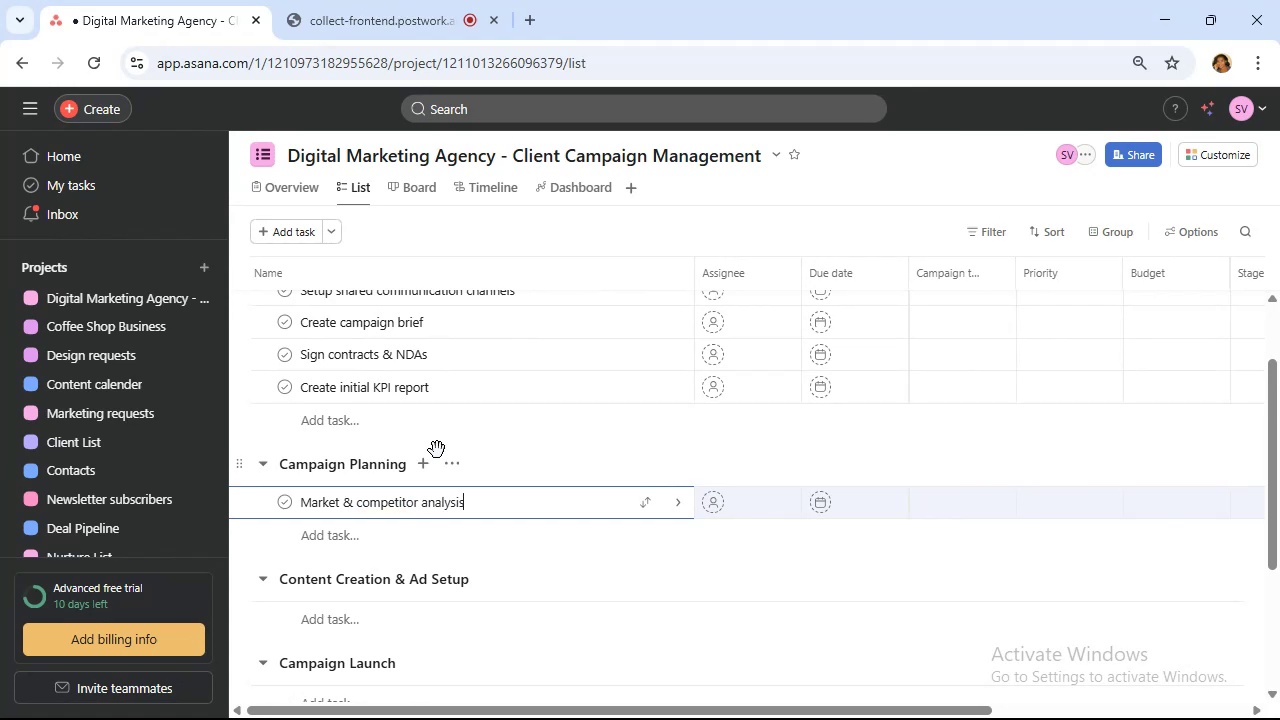 
left_click([379, 532])
 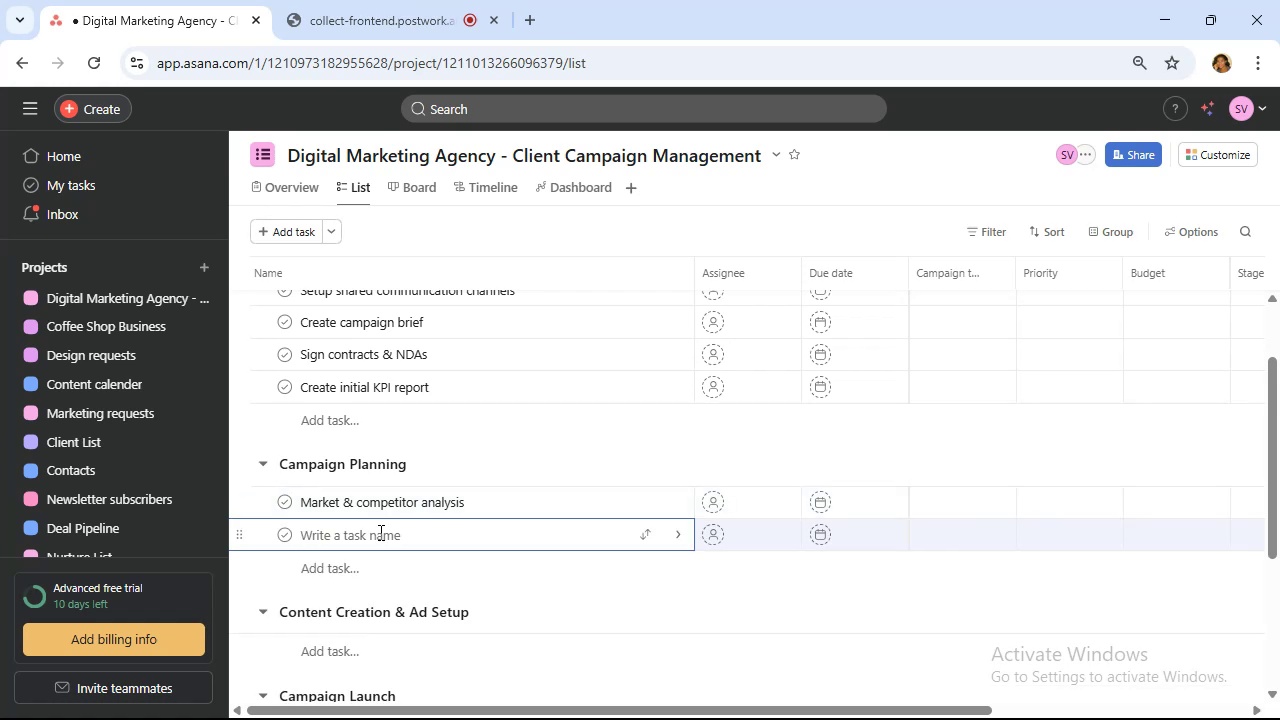 
type(Keyword research)
 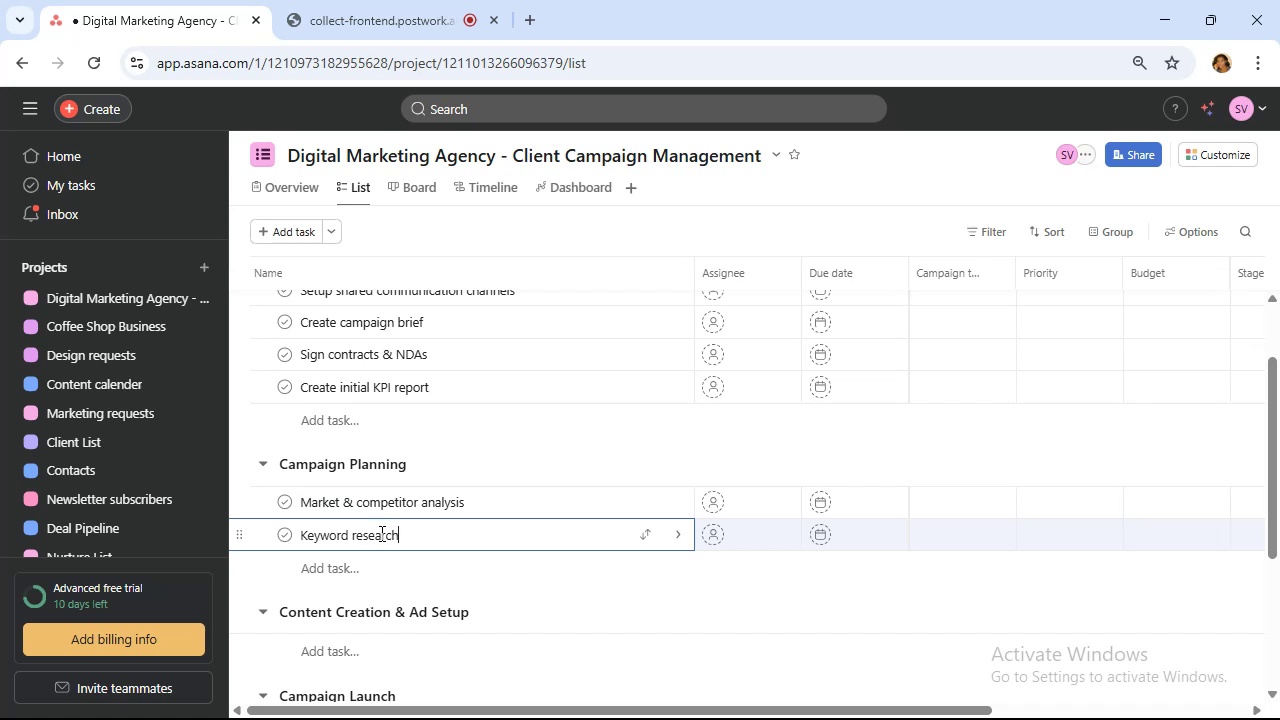 
scroll: coordinate [381, 533], scroll_direction: down, amount: 2.0
 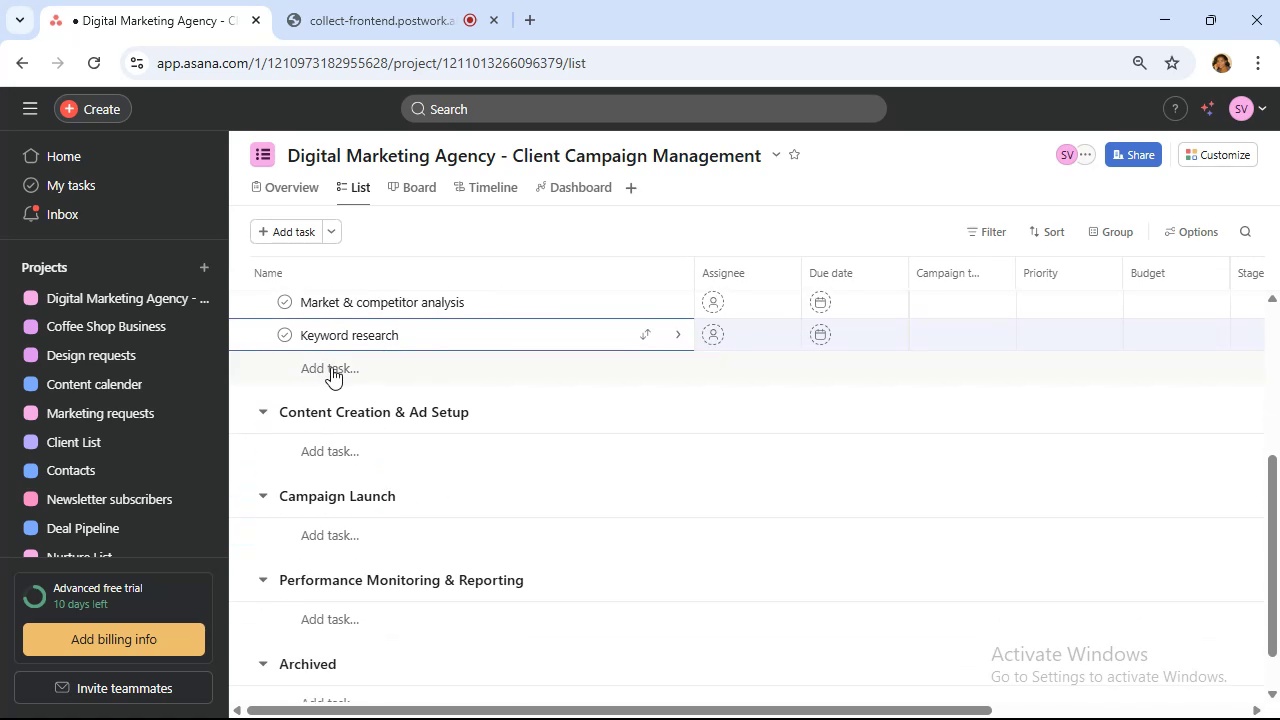 
left_click([331, 368])
 